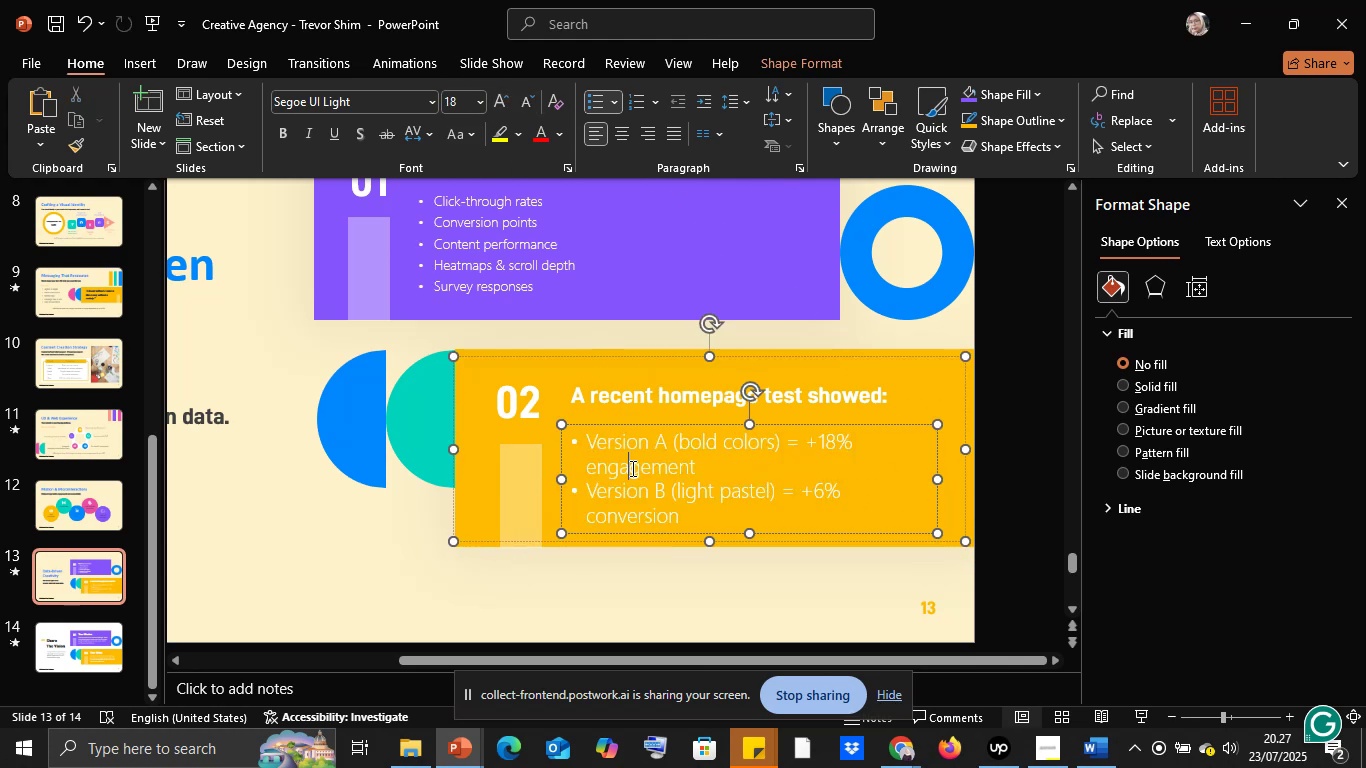 
key(Control+ControlLeft)
 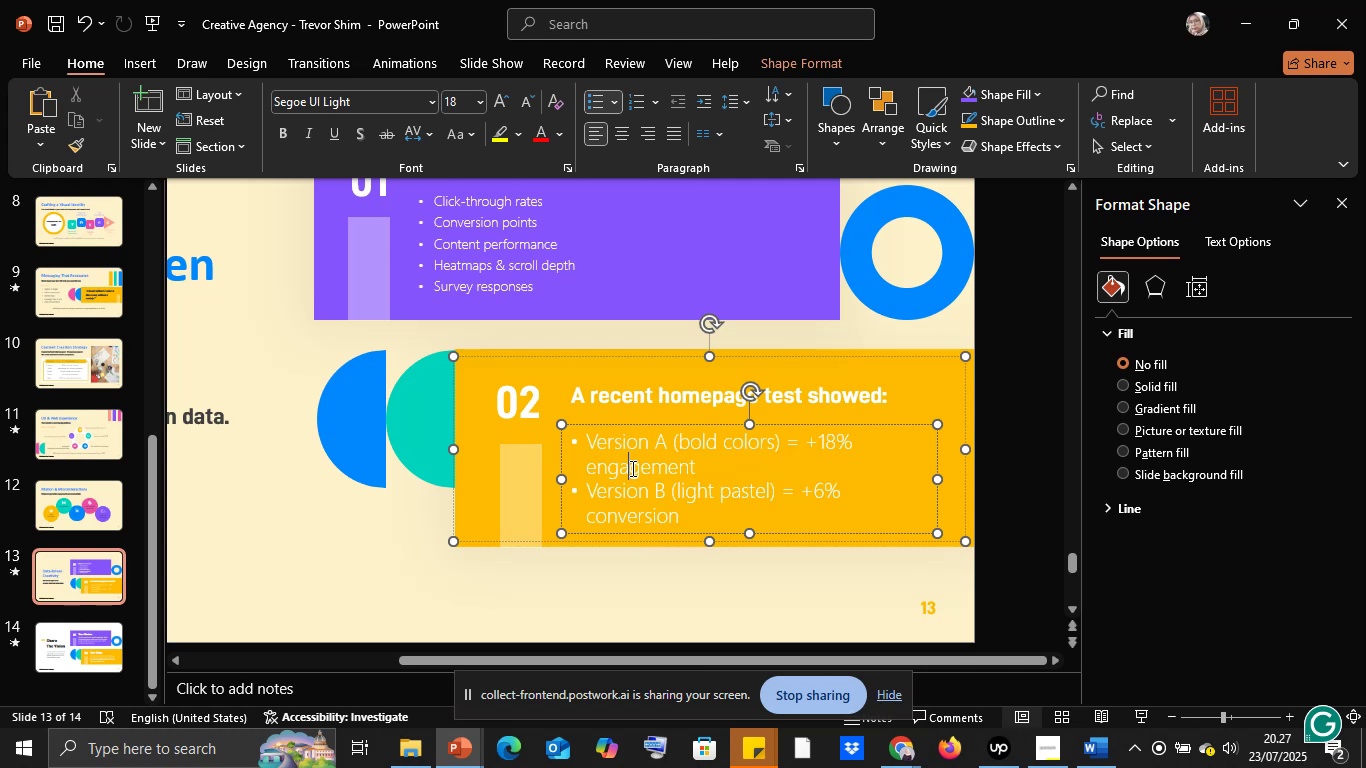 
key(Control+A)
 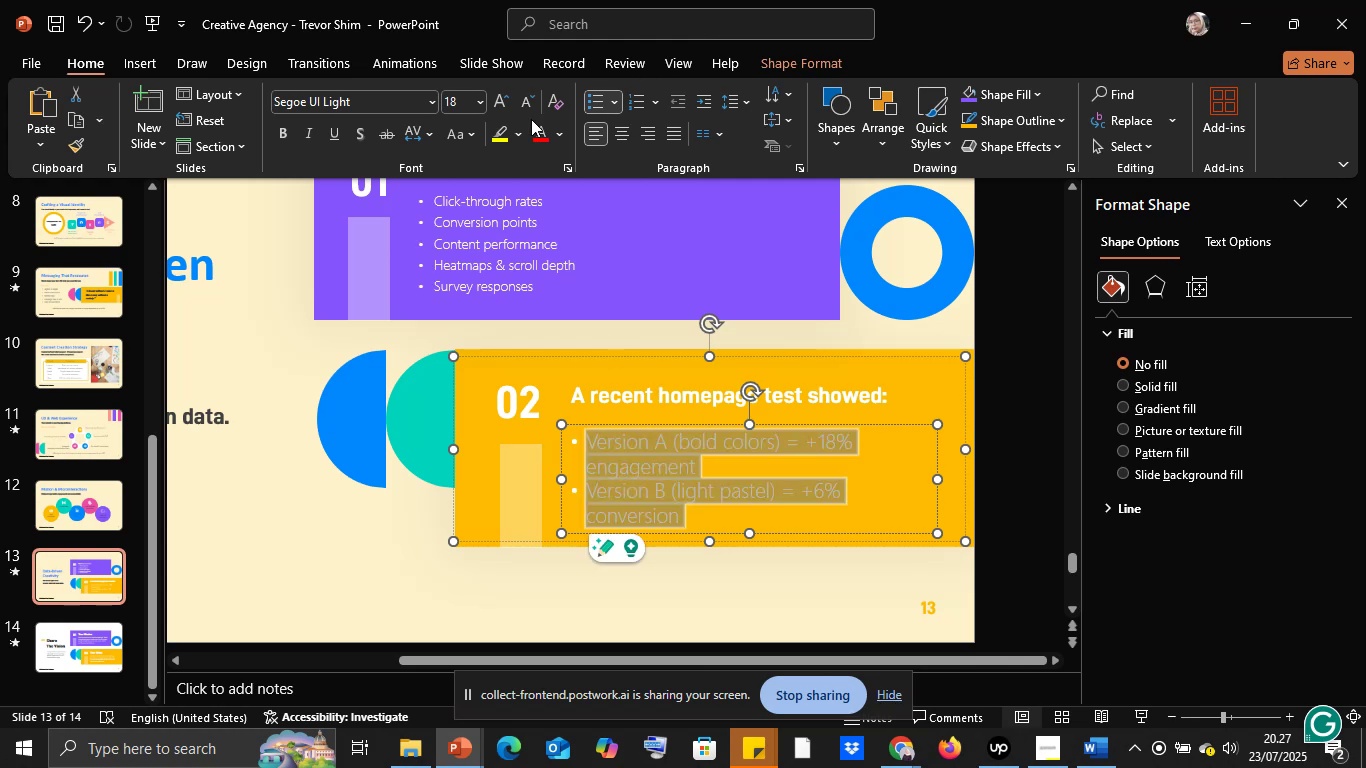 
left_click([536, 98])
 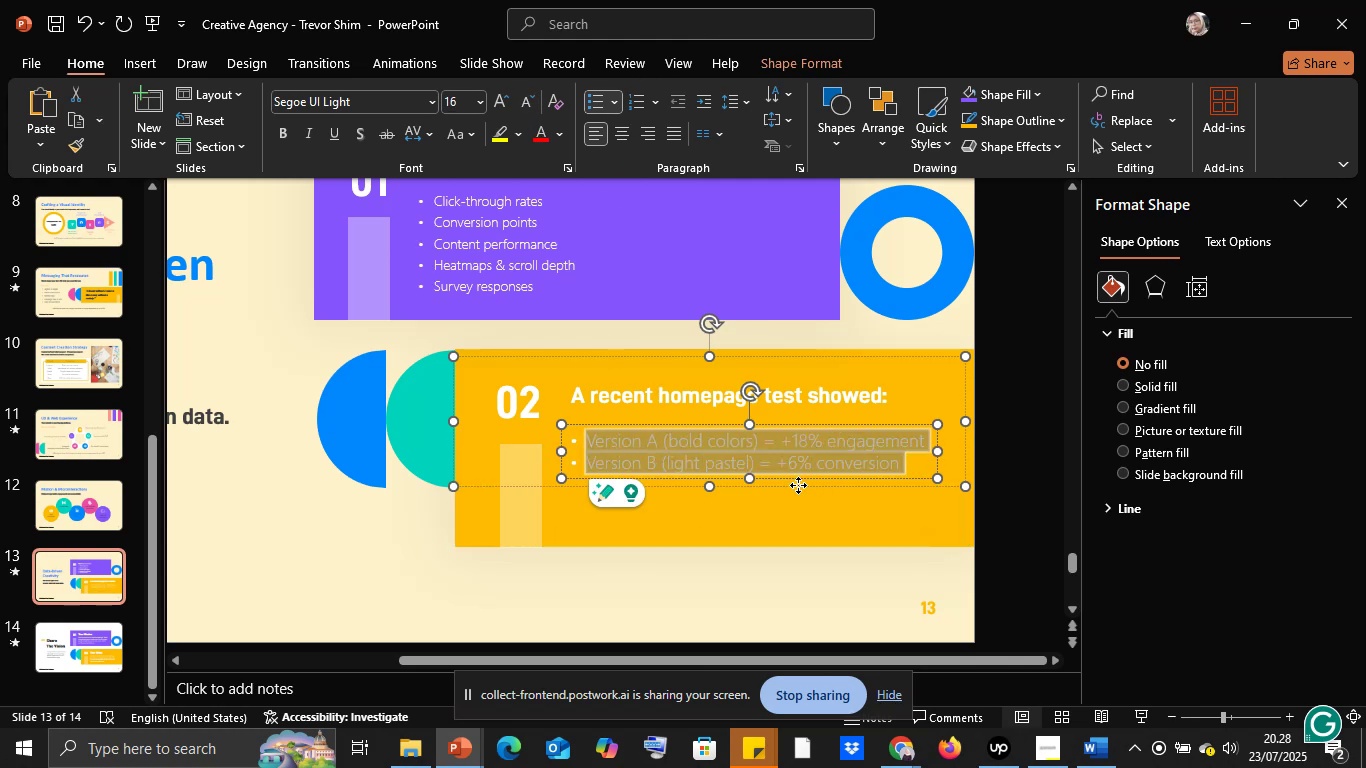 
double_click([790, 473])
 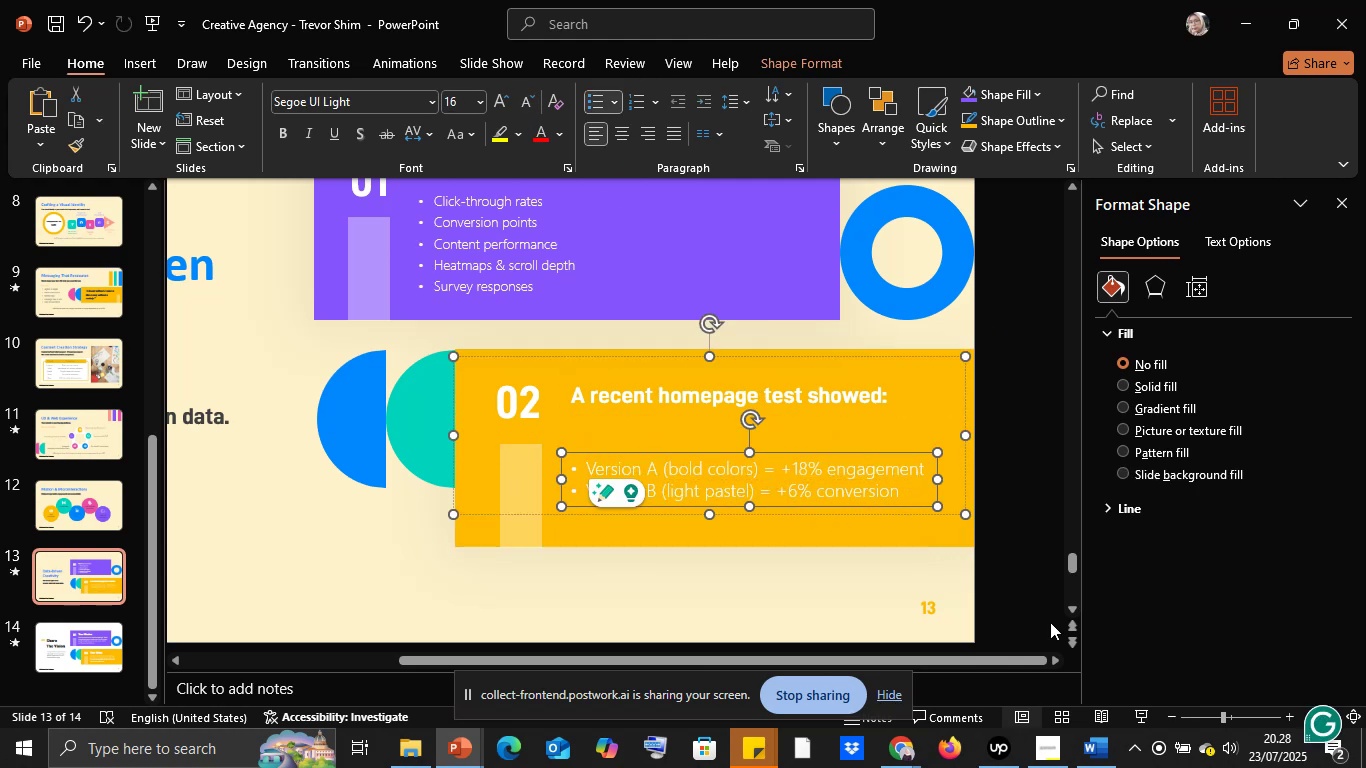 
left_click([1129, 712])
 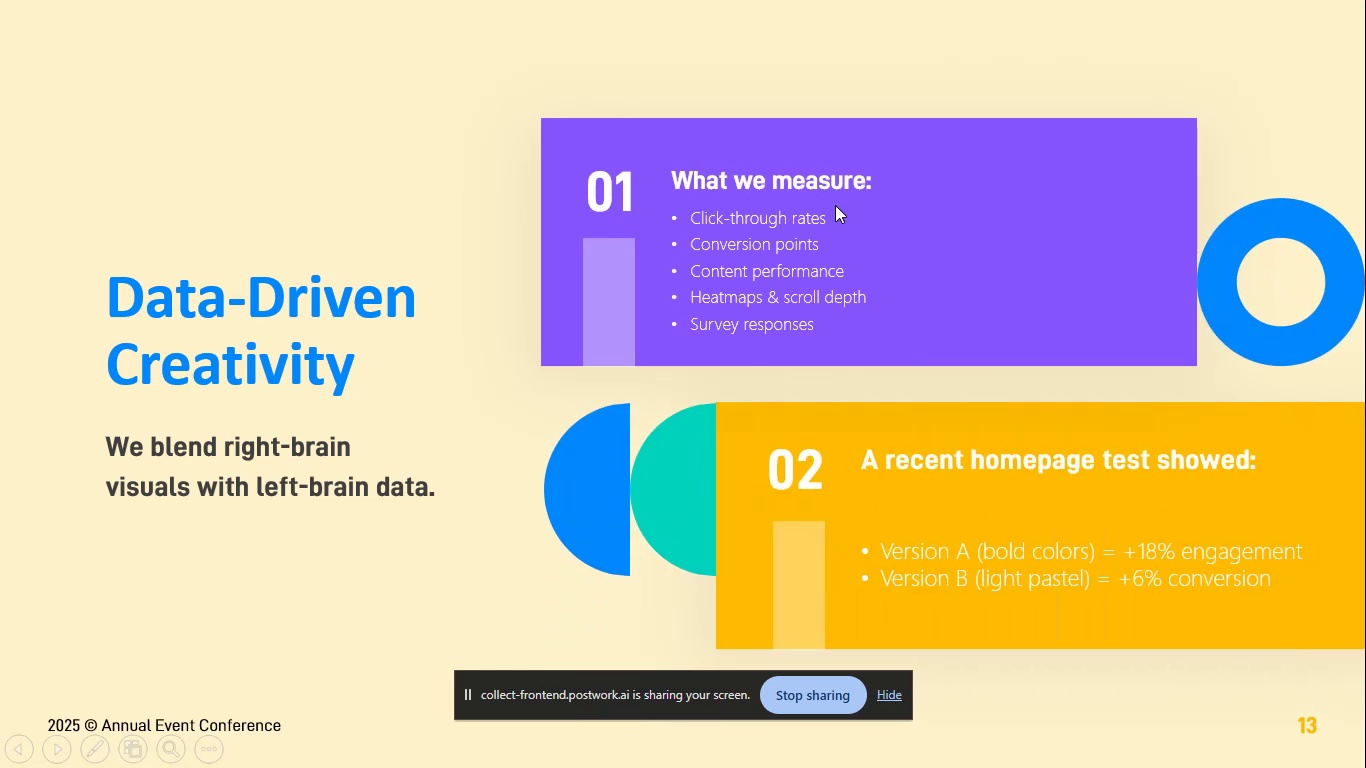 
key(Control+Z)
 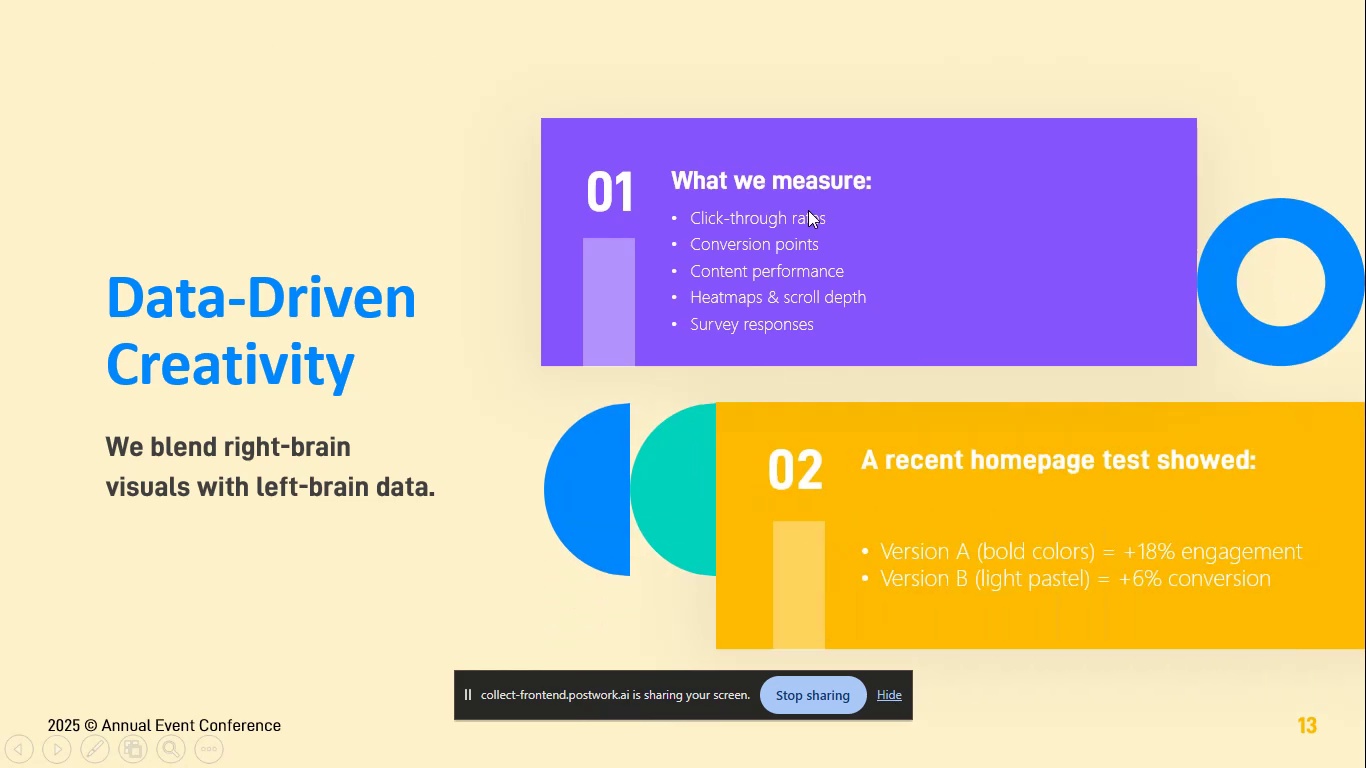 
key(Escape)
 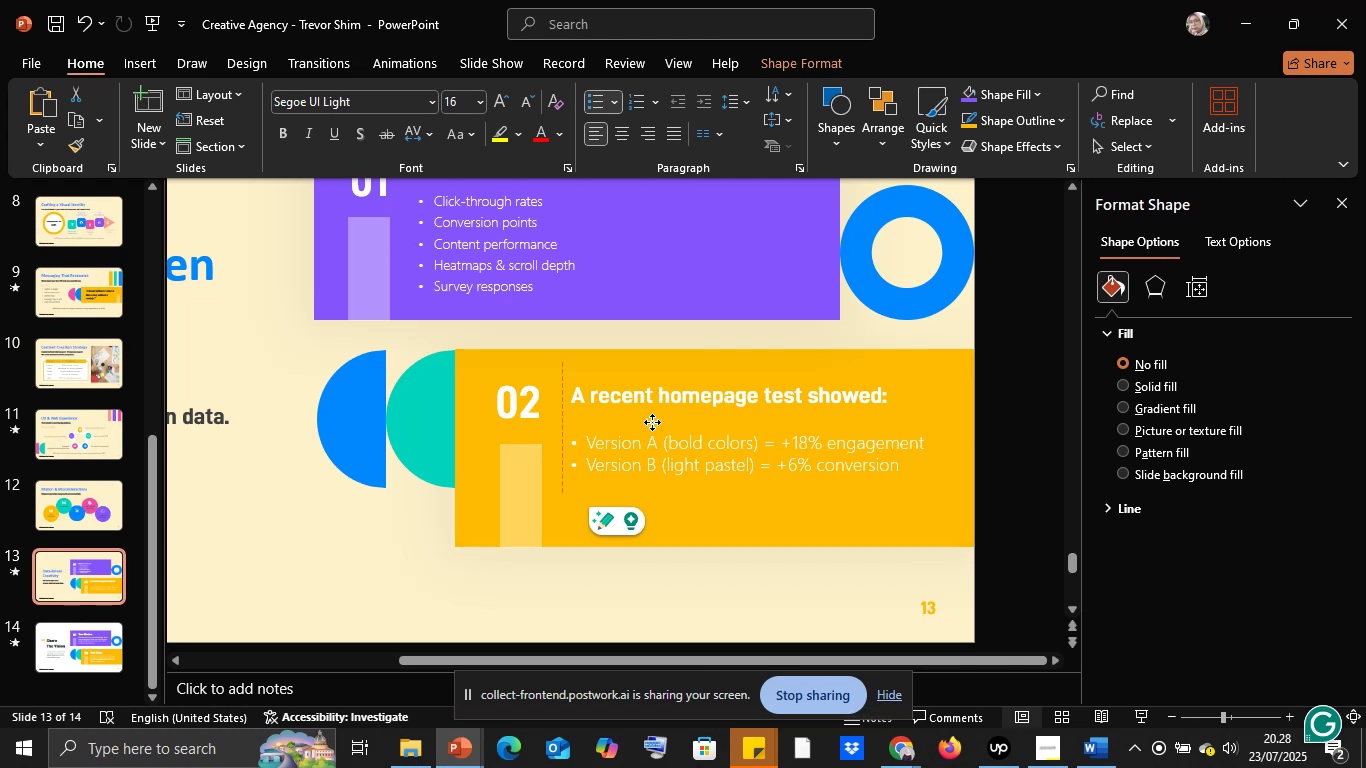 
wait(6.96)
 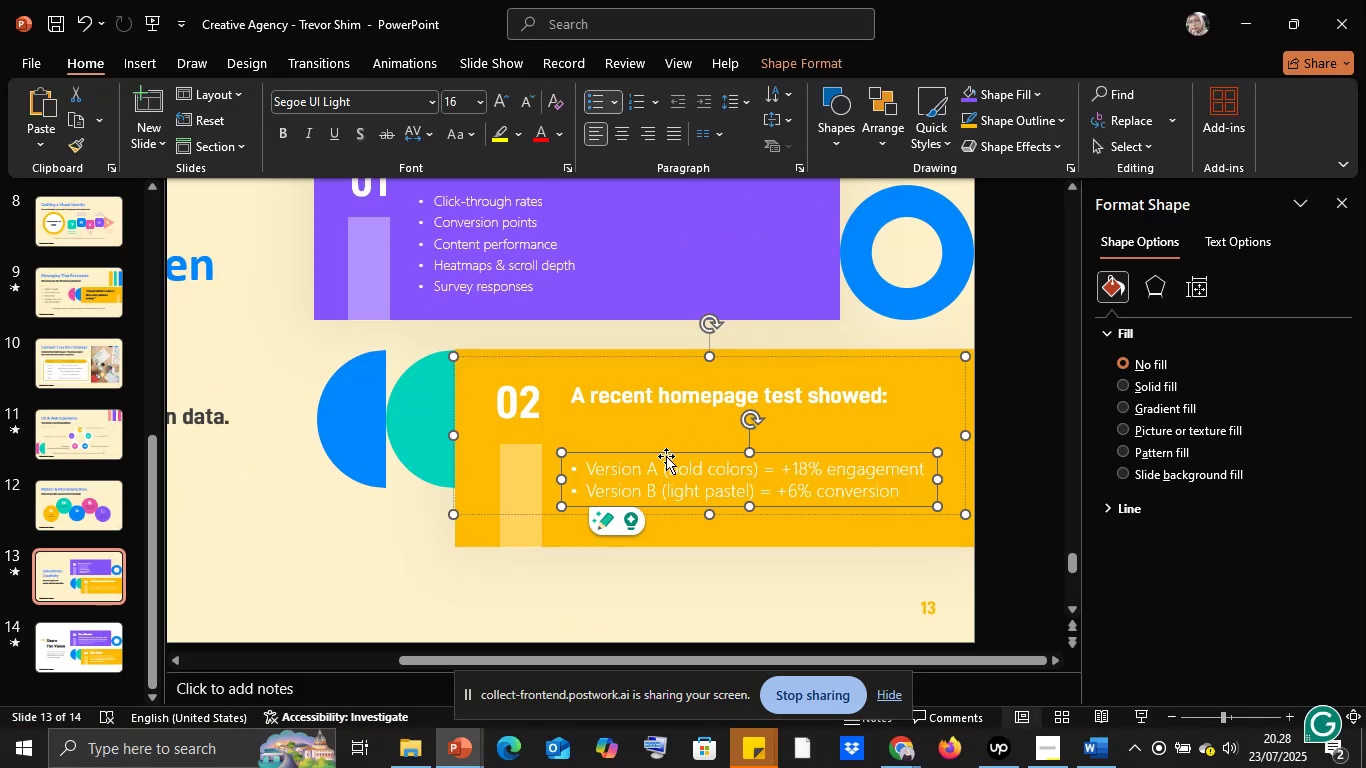 
left_click([759, 560])
 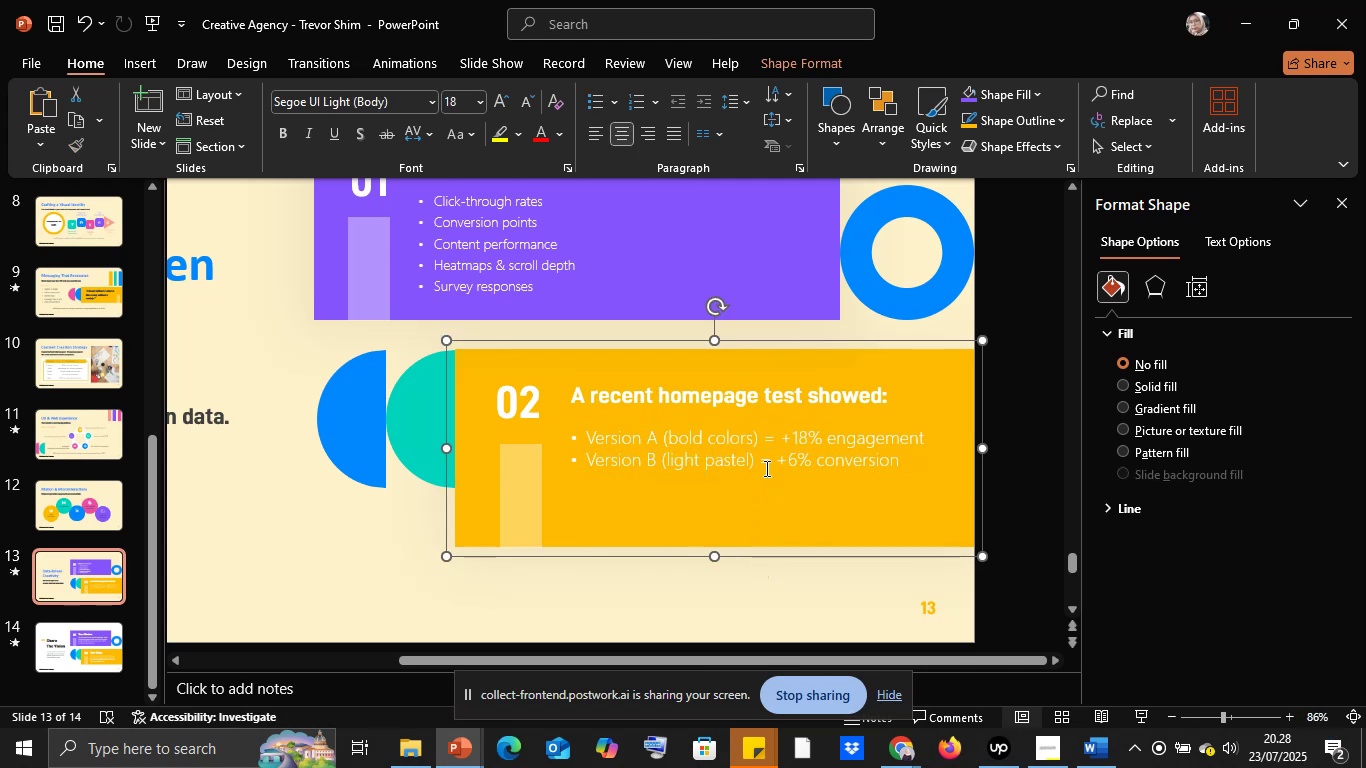 
left_click([765, 467])
 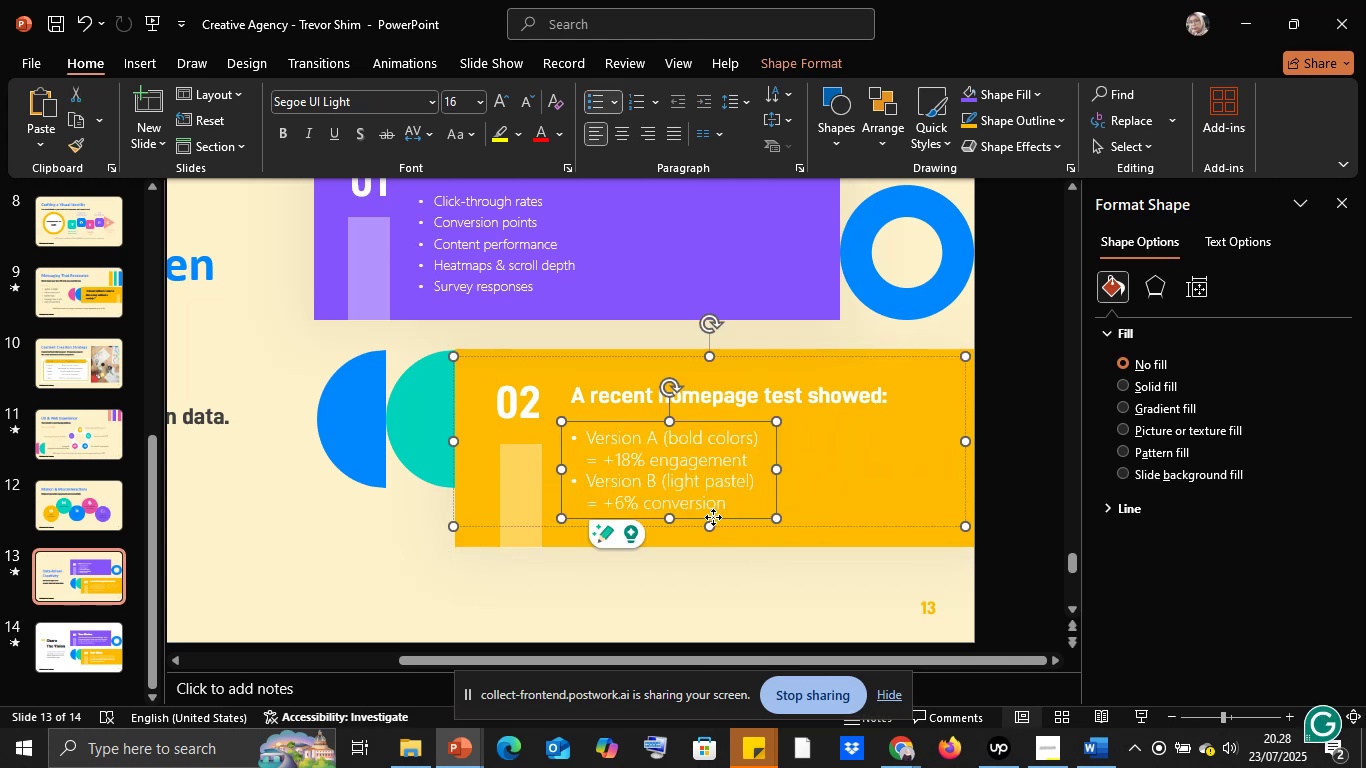 
wait(10.52)
 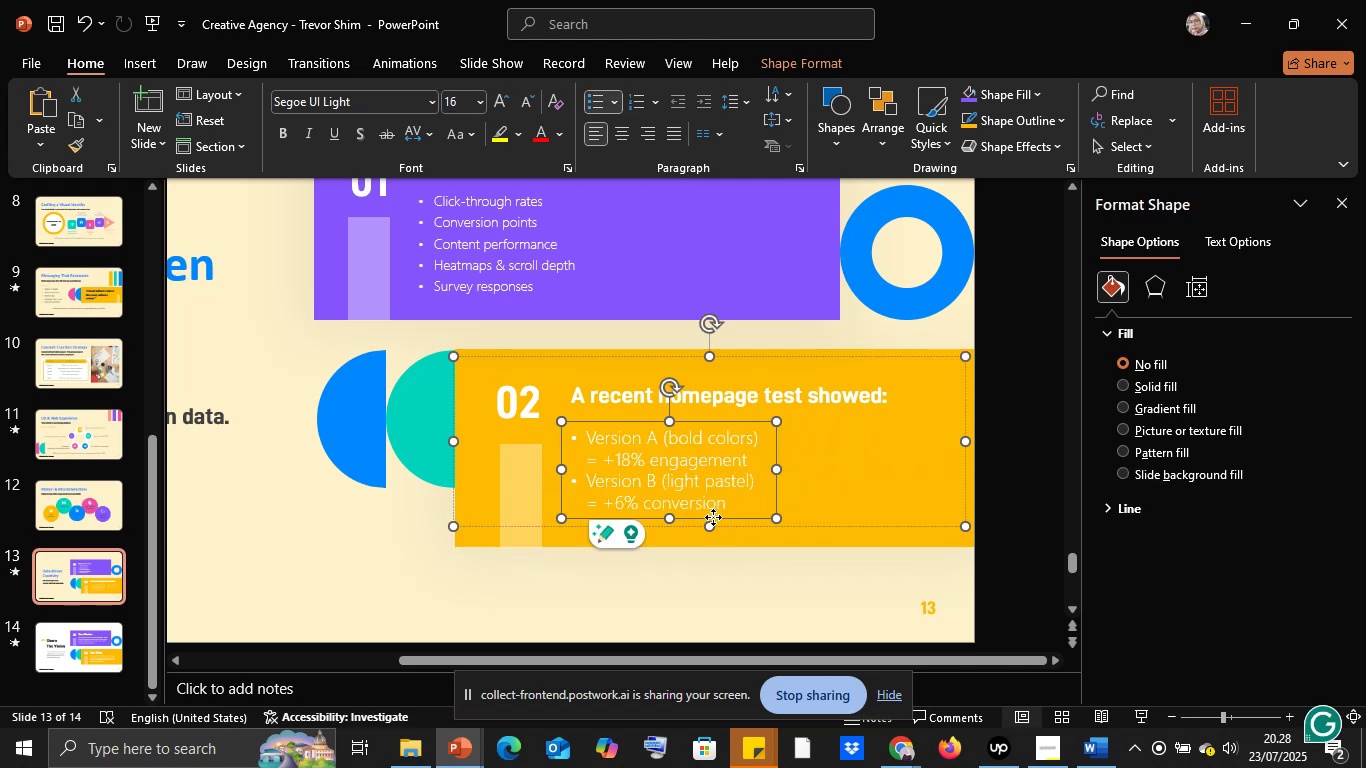 
left_click([1132, 716])
 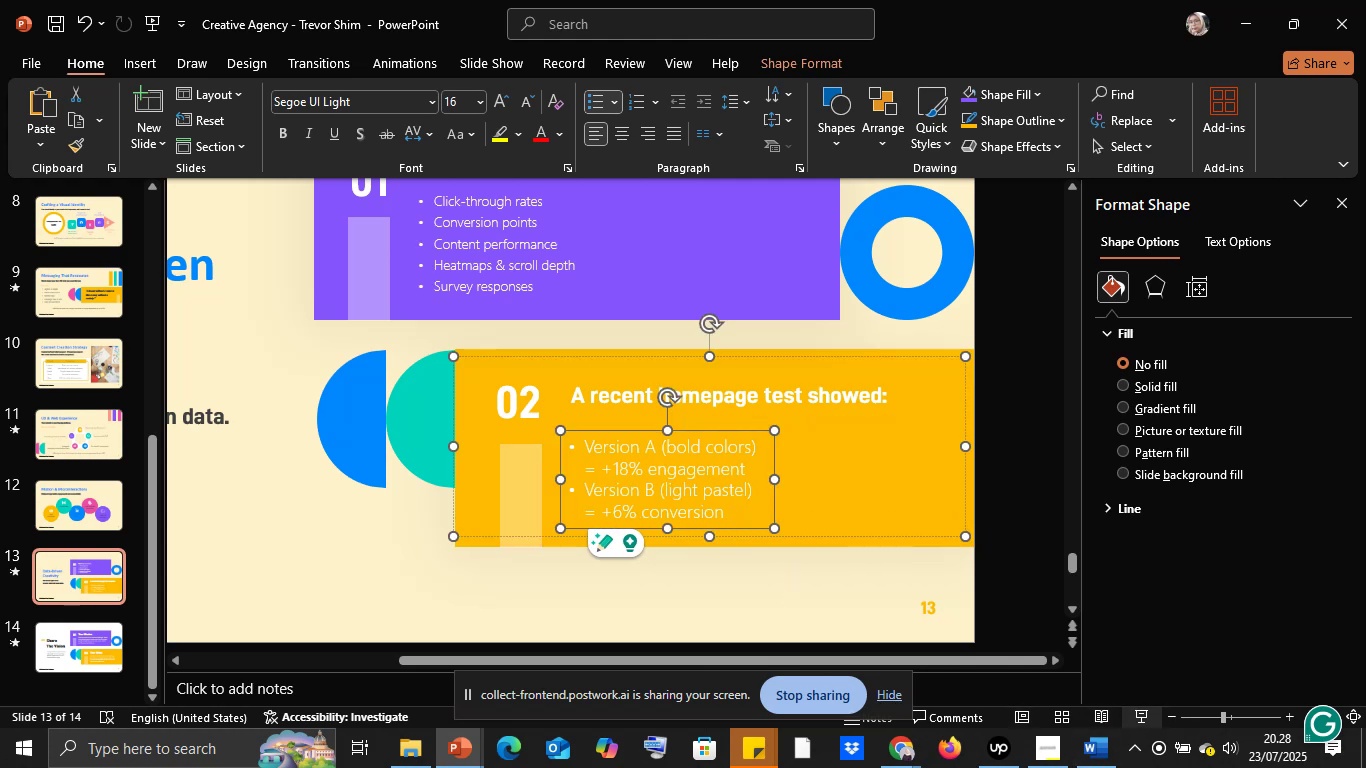 
mouse_move([962, 498])
 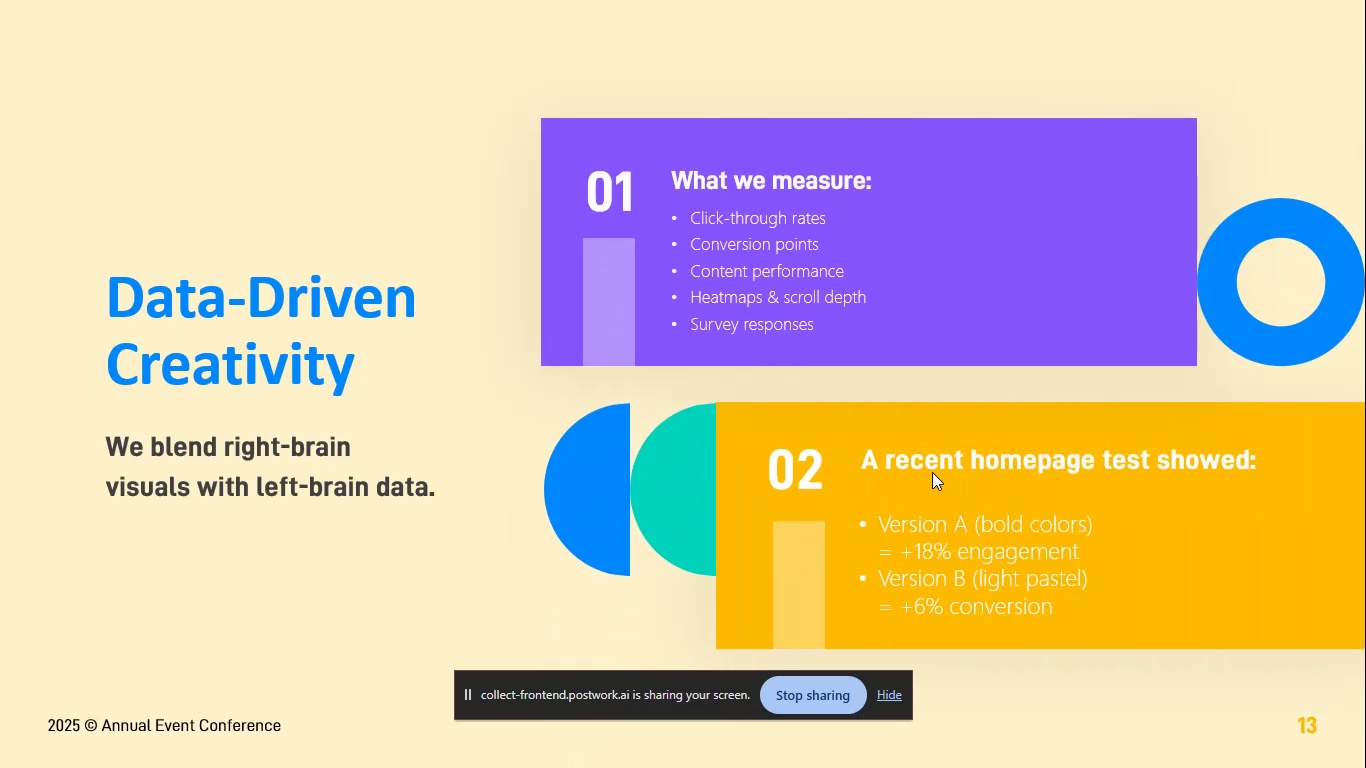 
key(Backquote)
 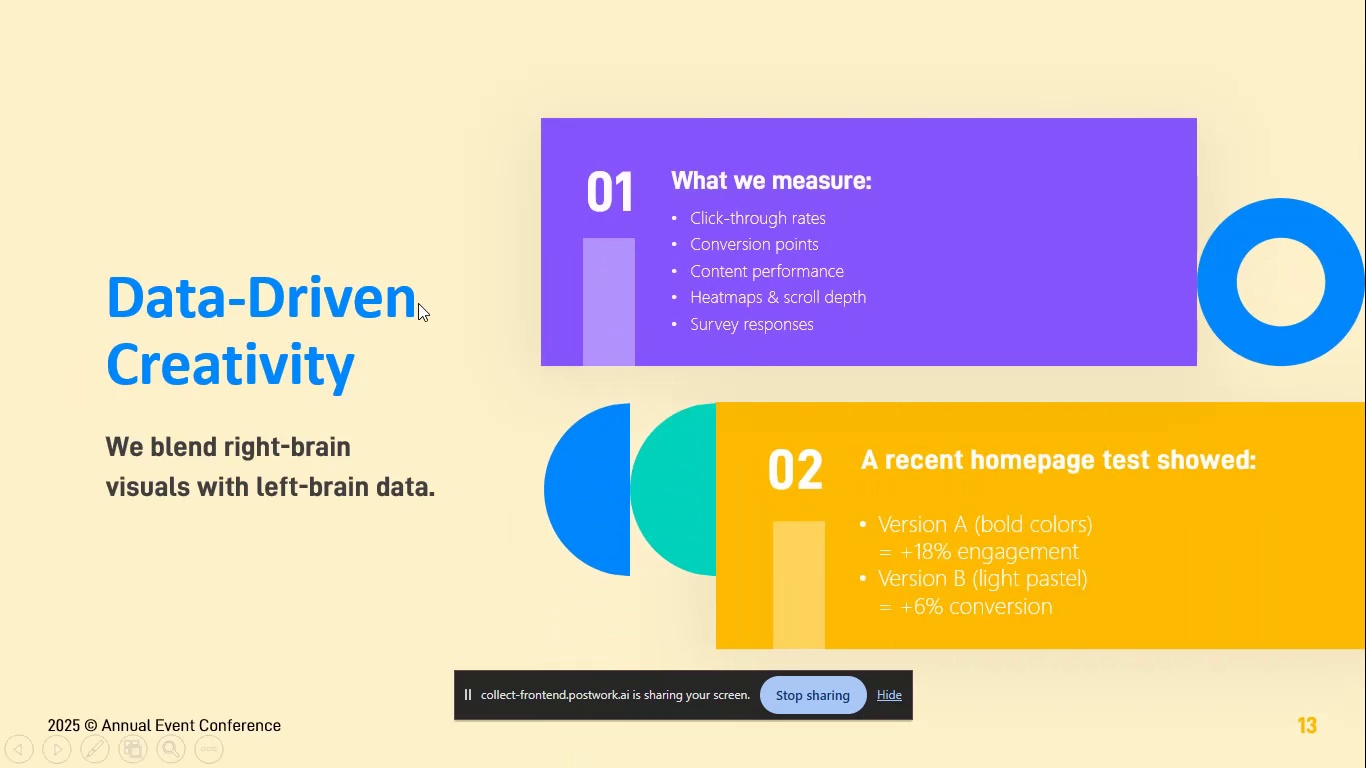 
key(Escape)
 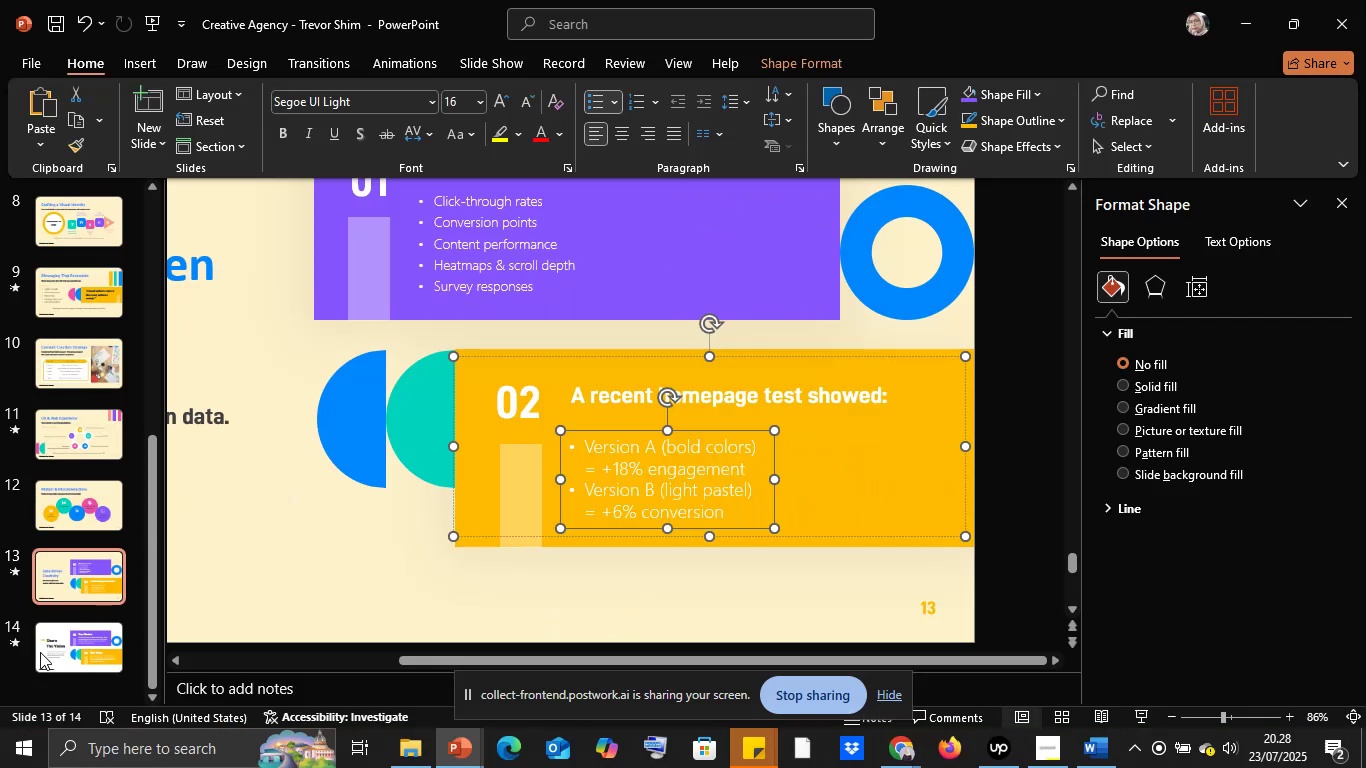 
left_click([42, 652])
 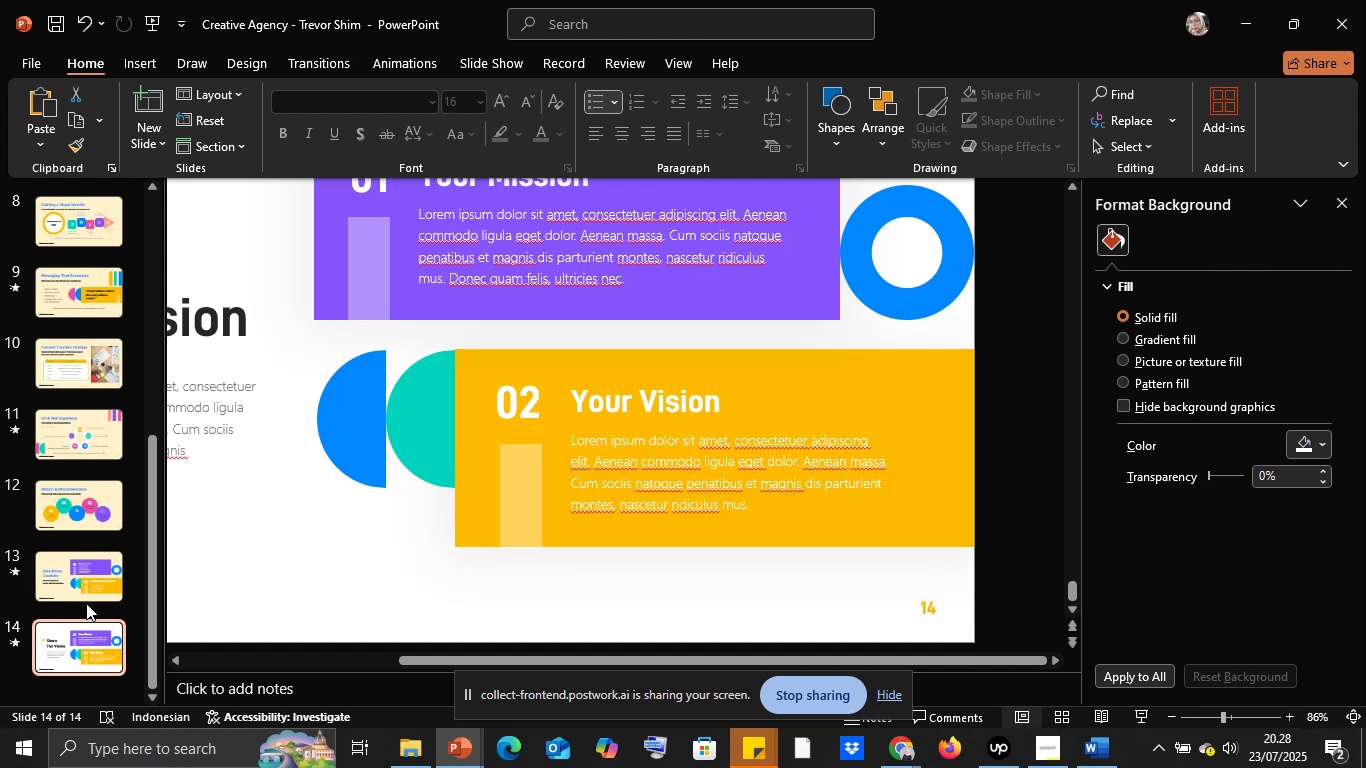 
key(Delete)
 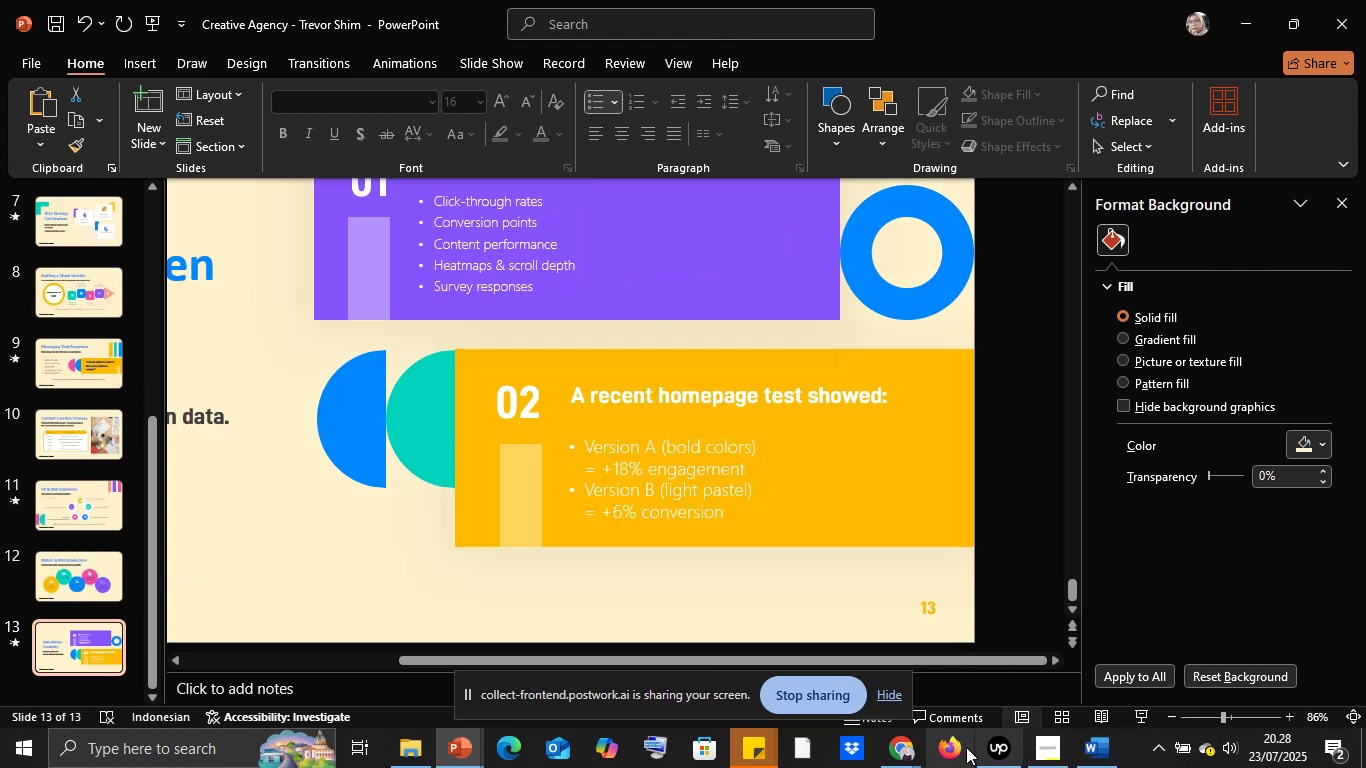 
left_click([898, 746])
 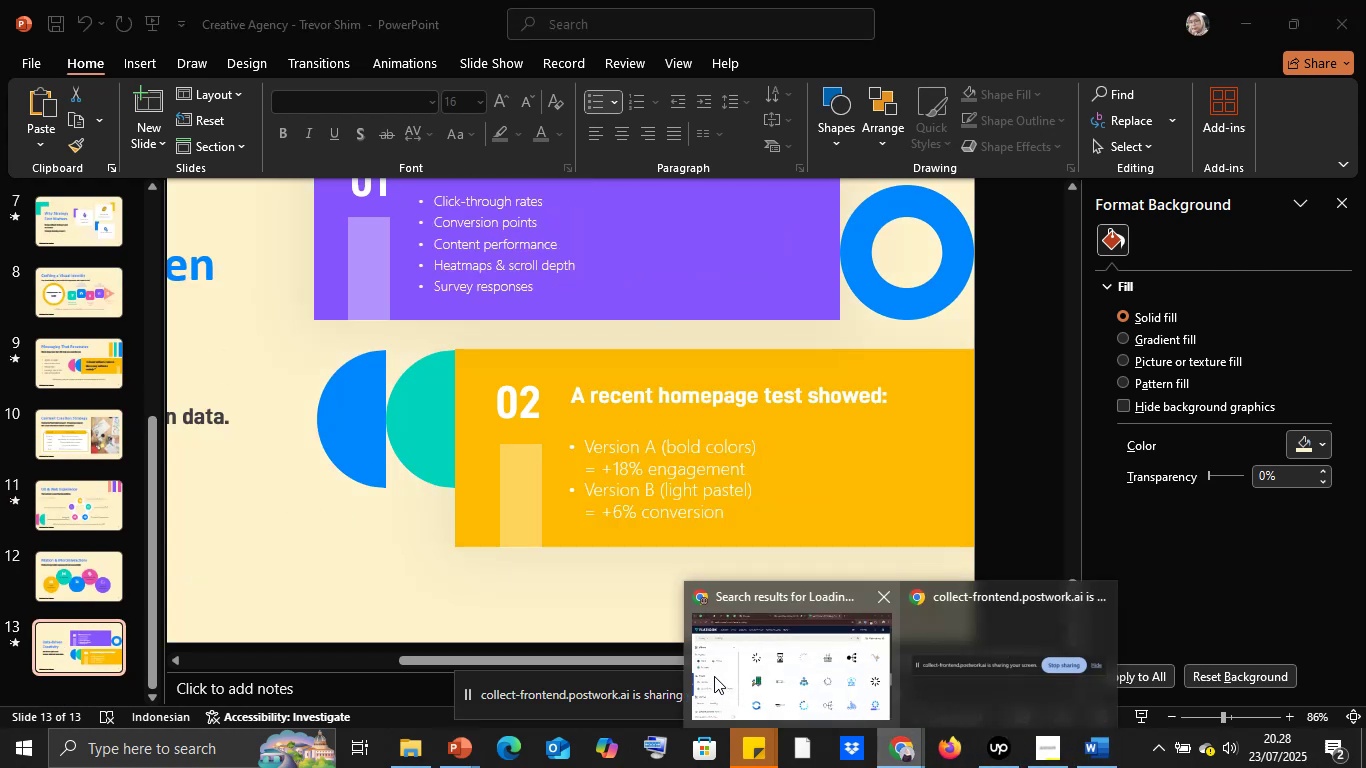 
left_click([714, 676])
 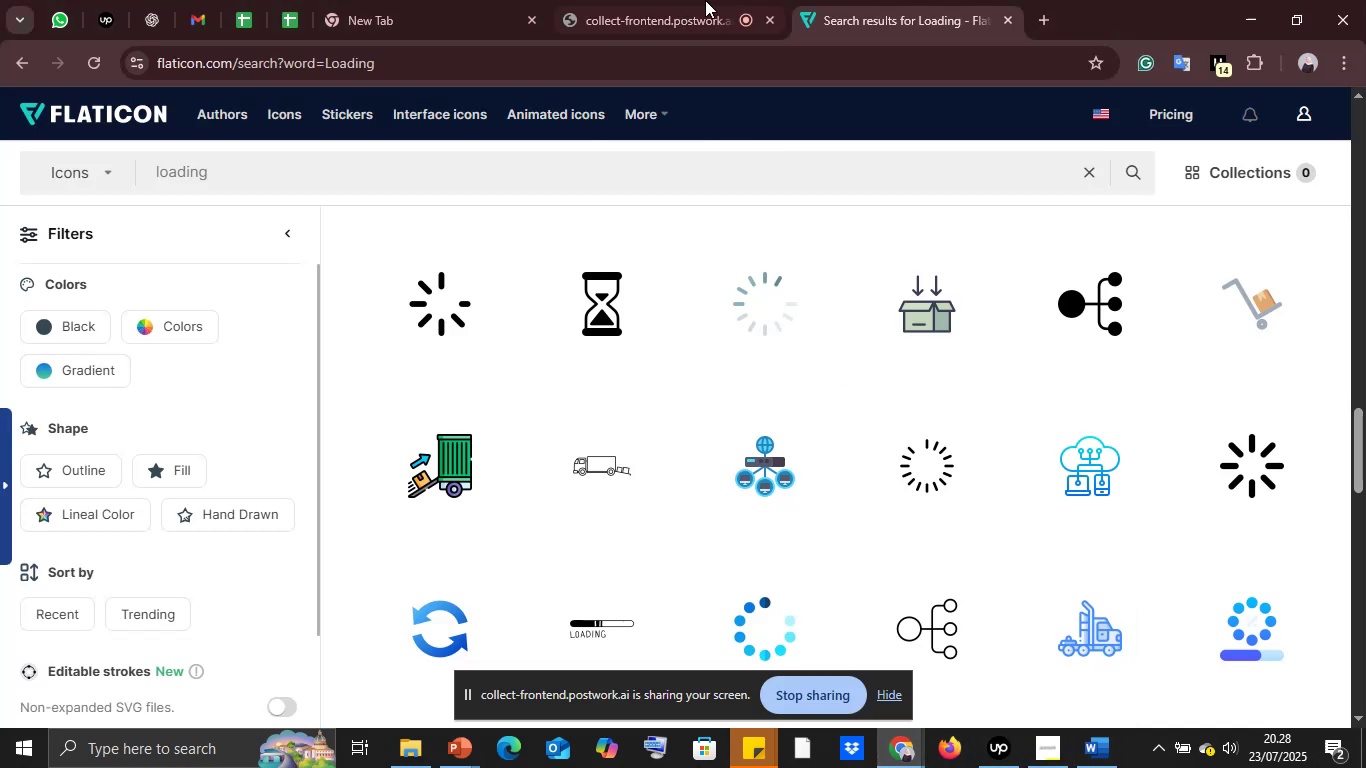 
left_click([702, 0])
 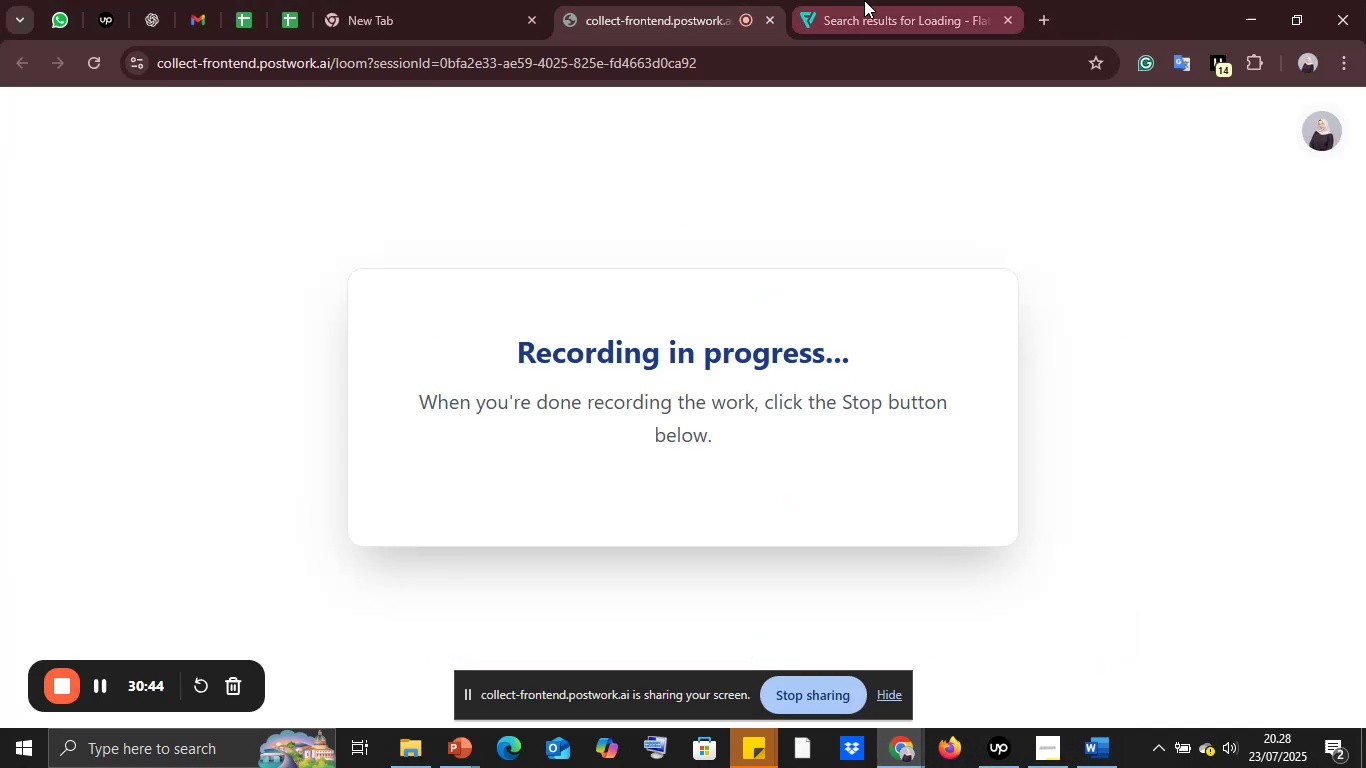 
left_click([864, 0])
 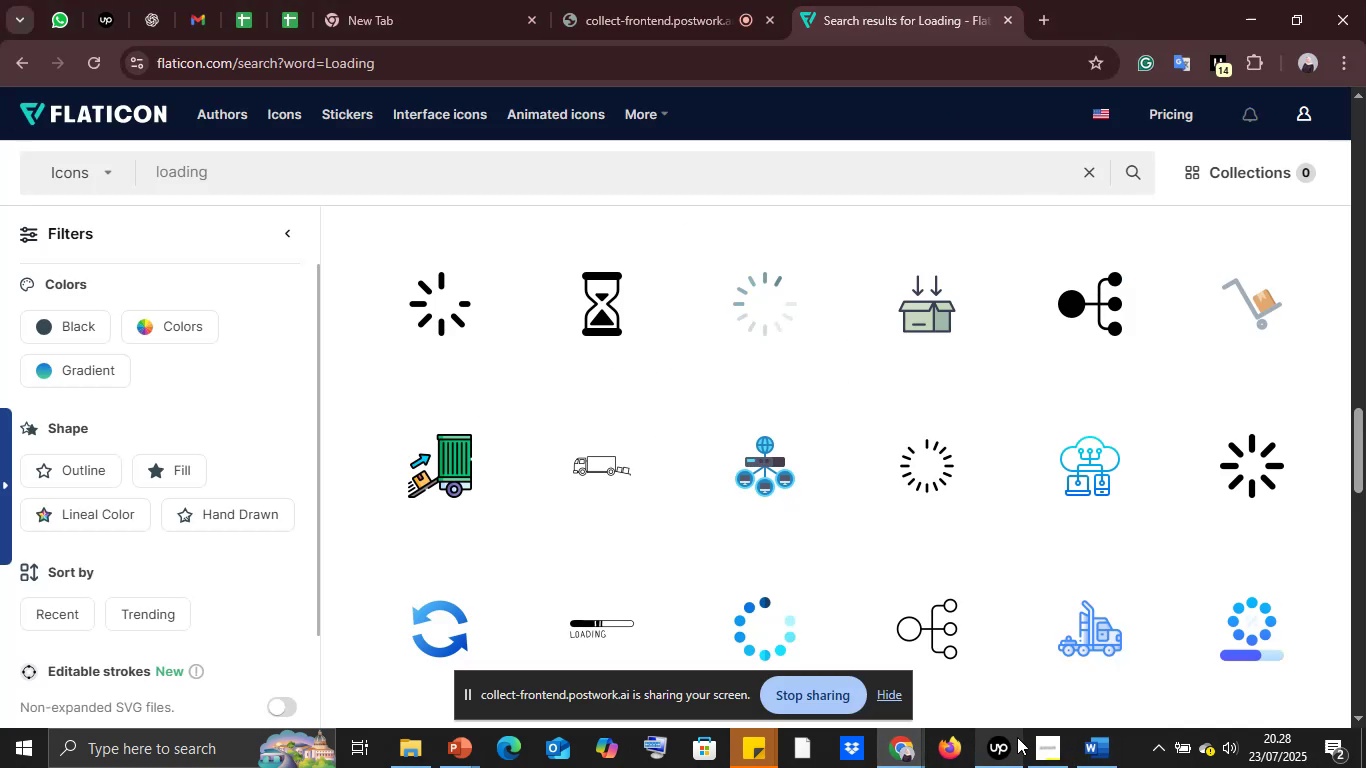 
left_click([1017, 737])
 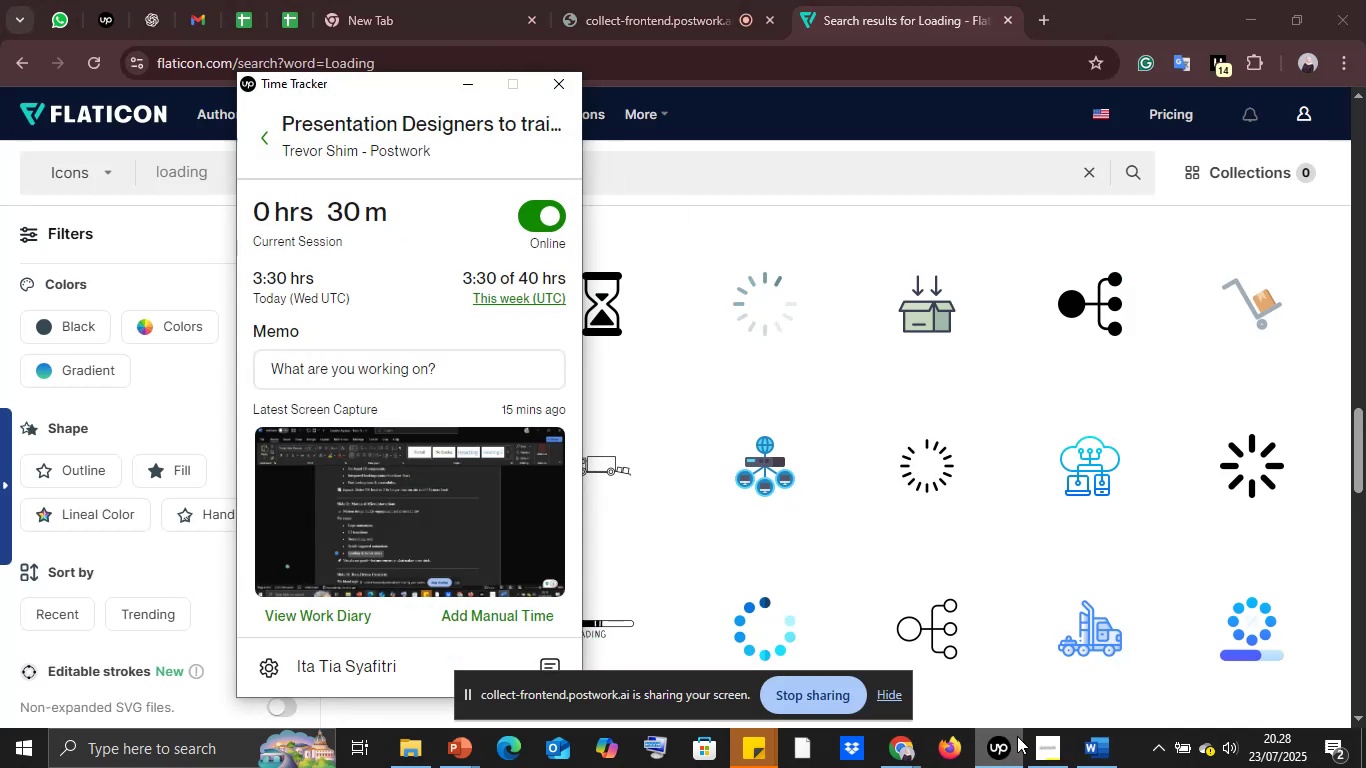 
left_click([1017, 736])
 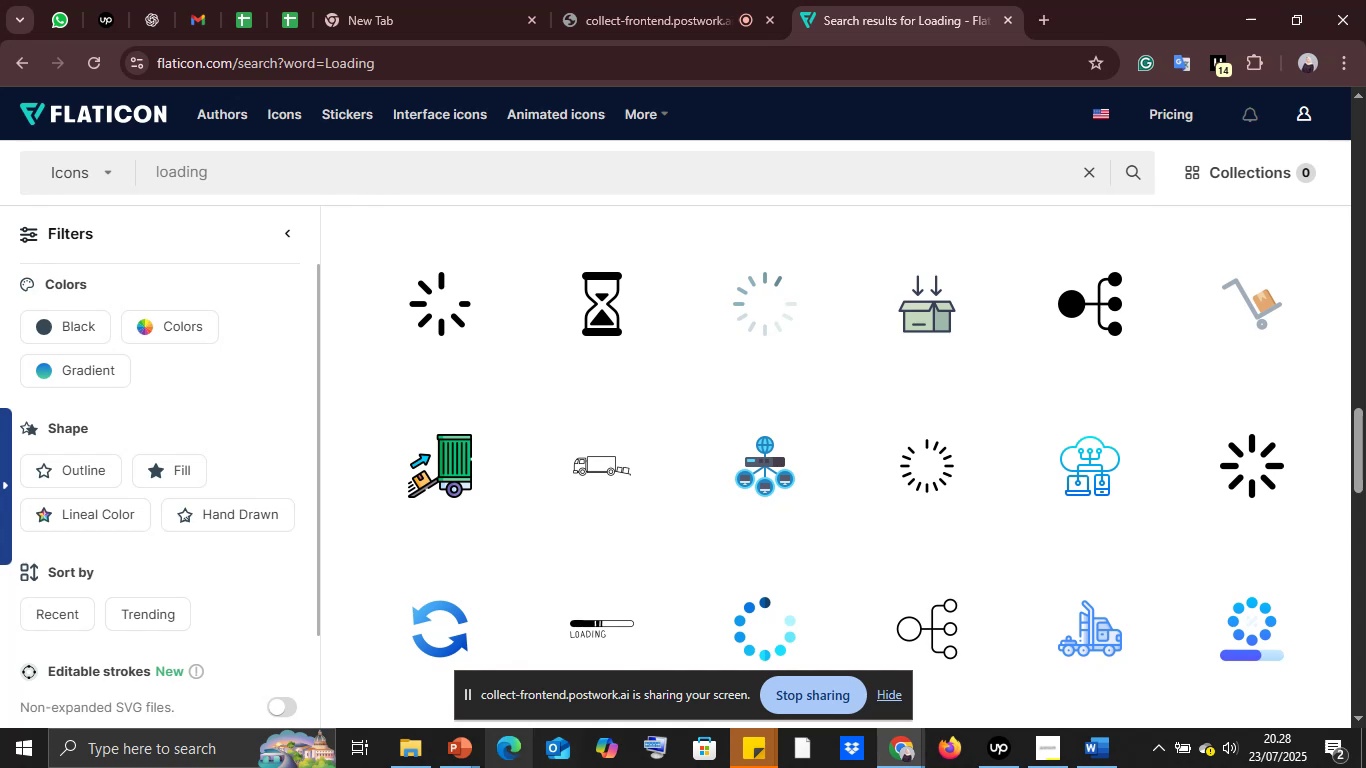 
left_click([461, 755])
 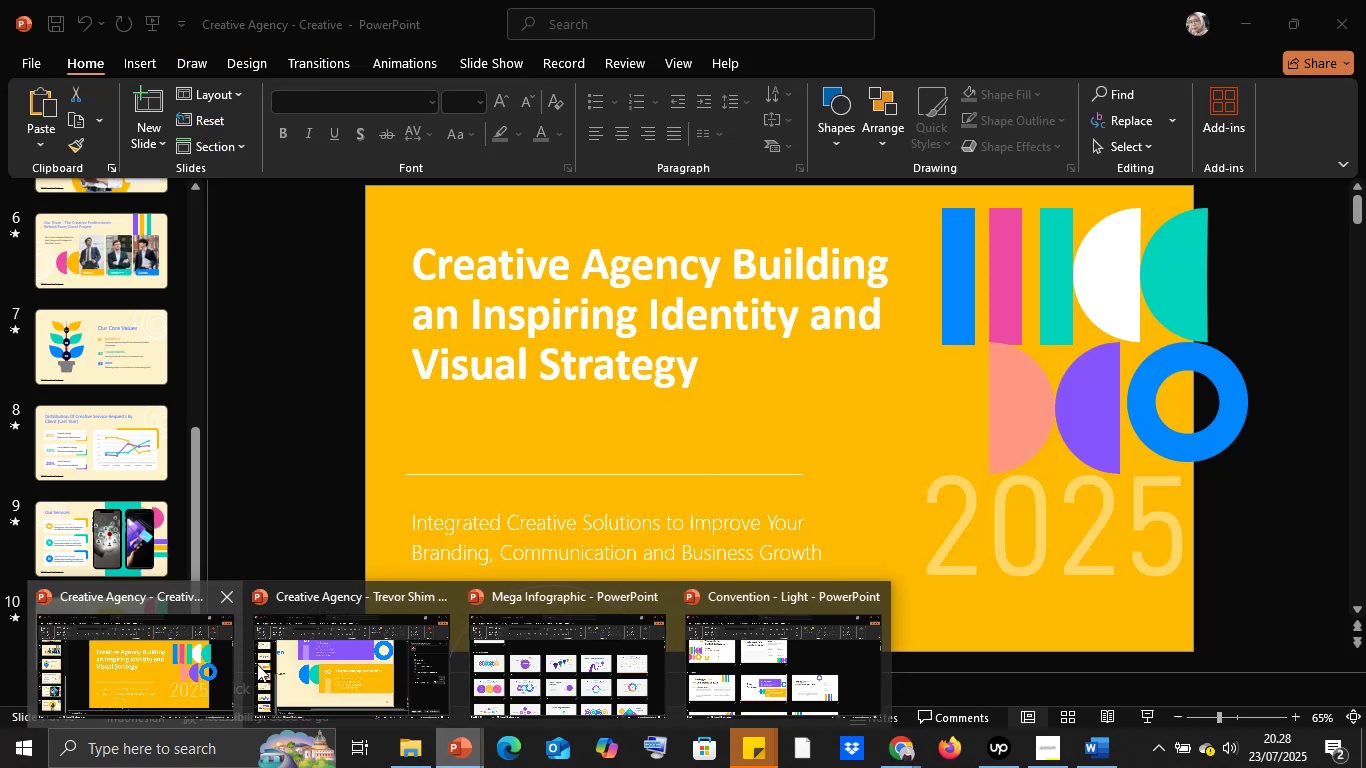 
left_click([340, 662])
 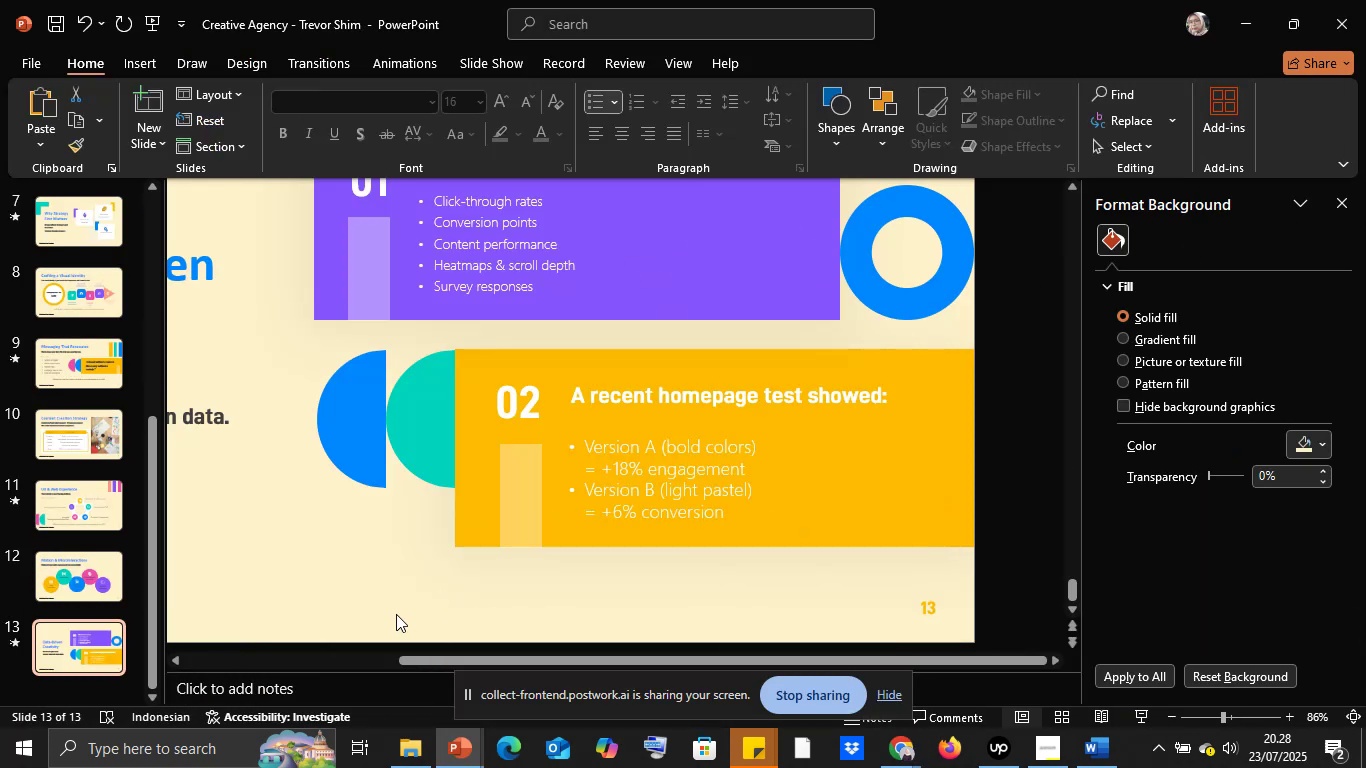 
left_click([390, 593])
 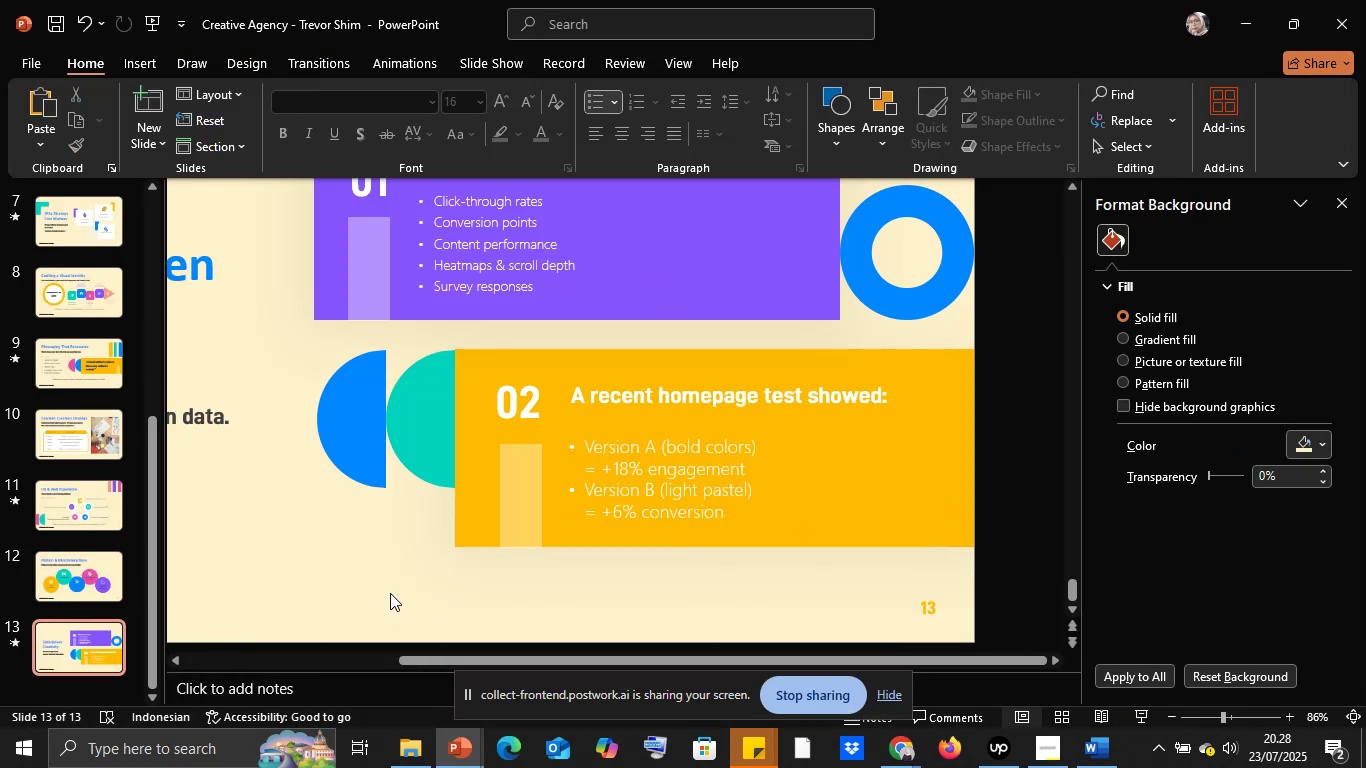 
hold_key(key=ControlLeft, duration=0.64)
 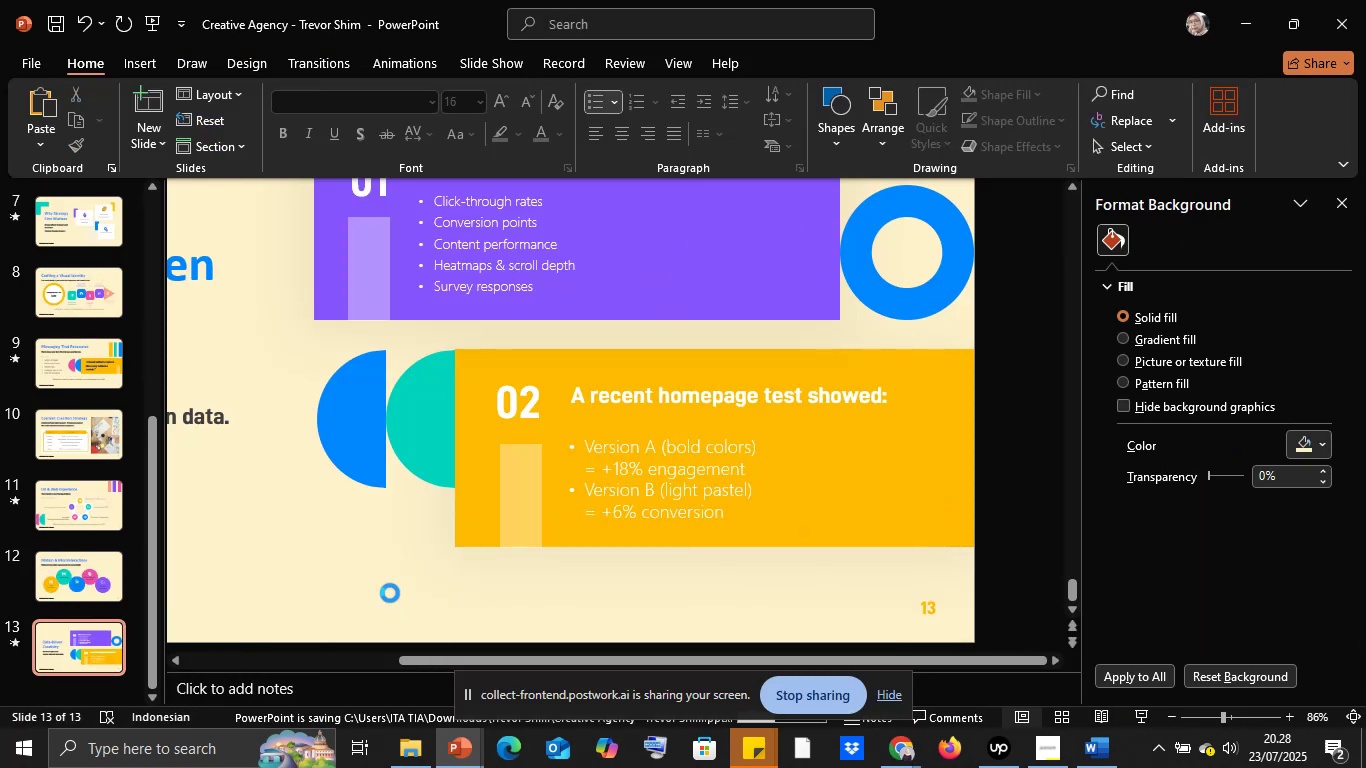 
hold_key(key=S, duration=0.34)
 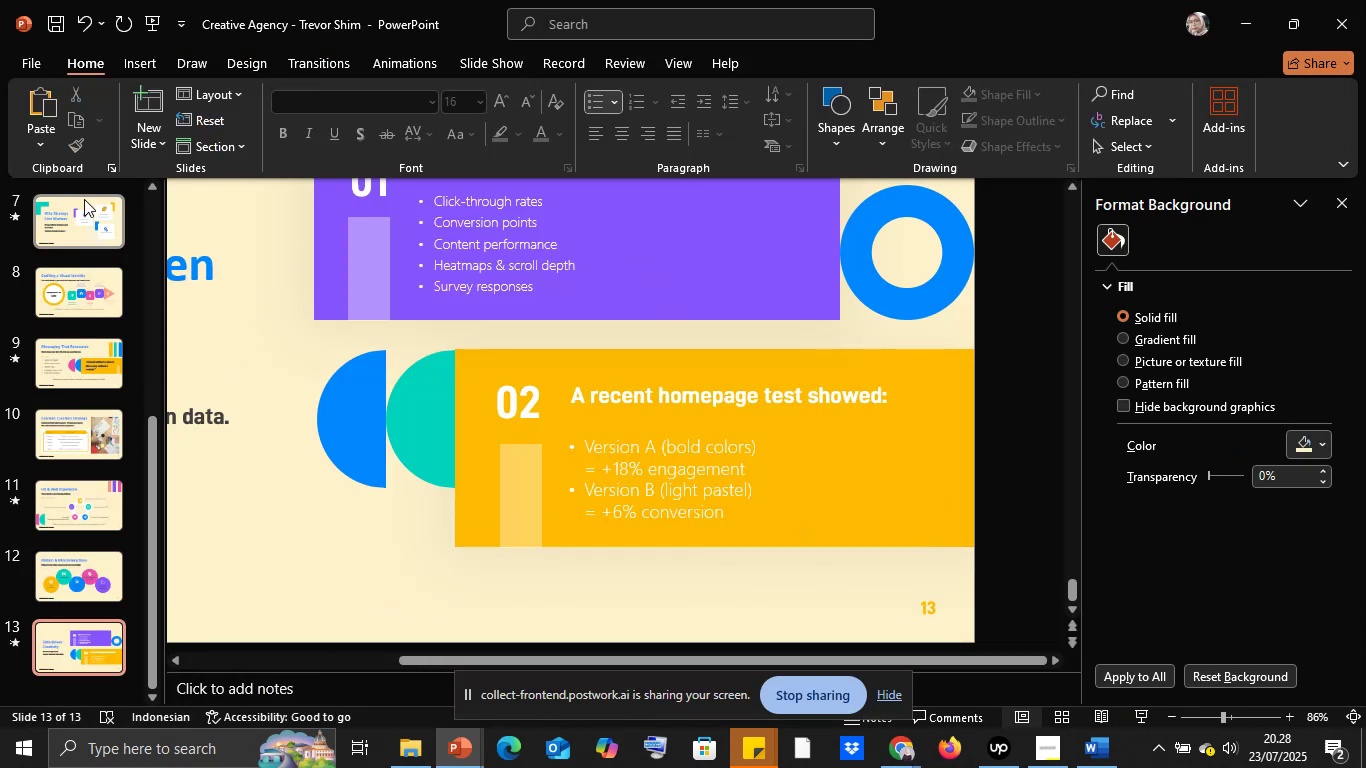 
left_click([156, 126])
 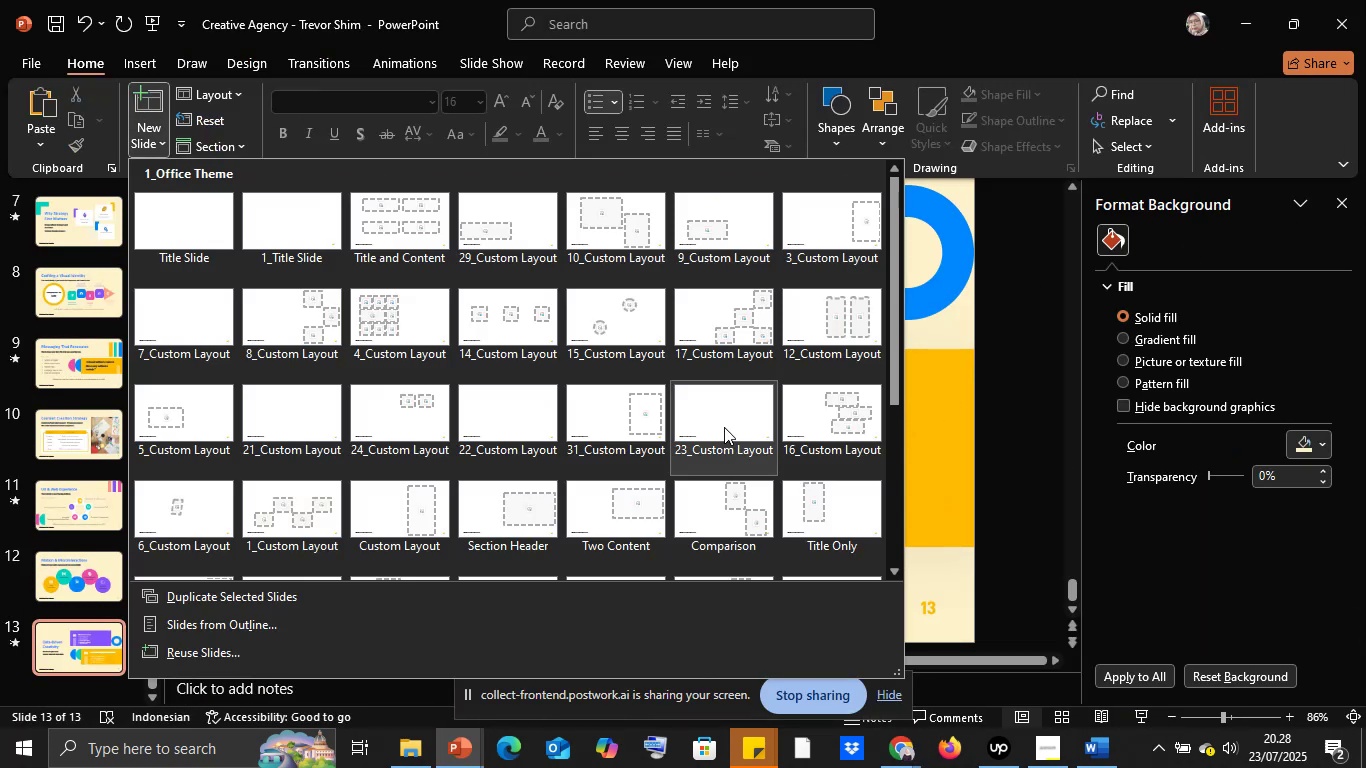 
left_click([723, 421])
 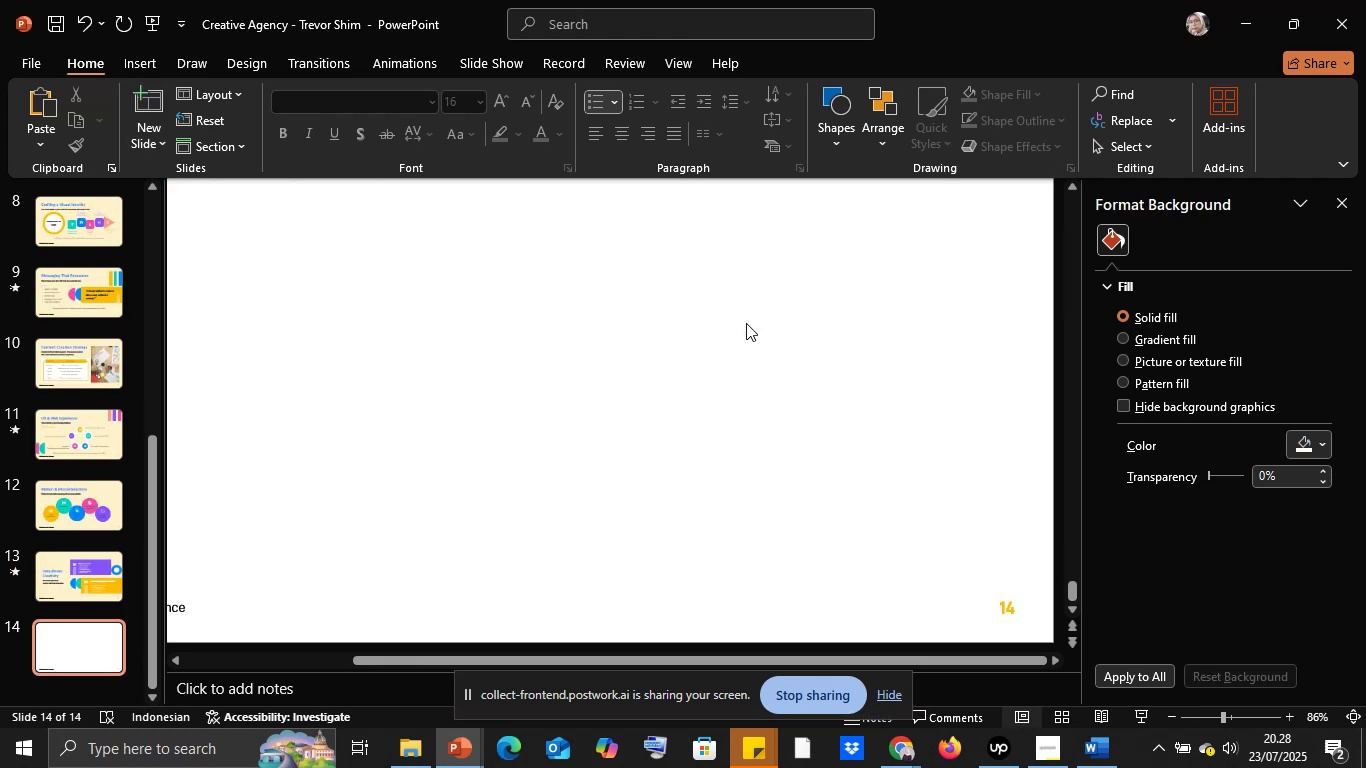 
right_click([745, 321])
 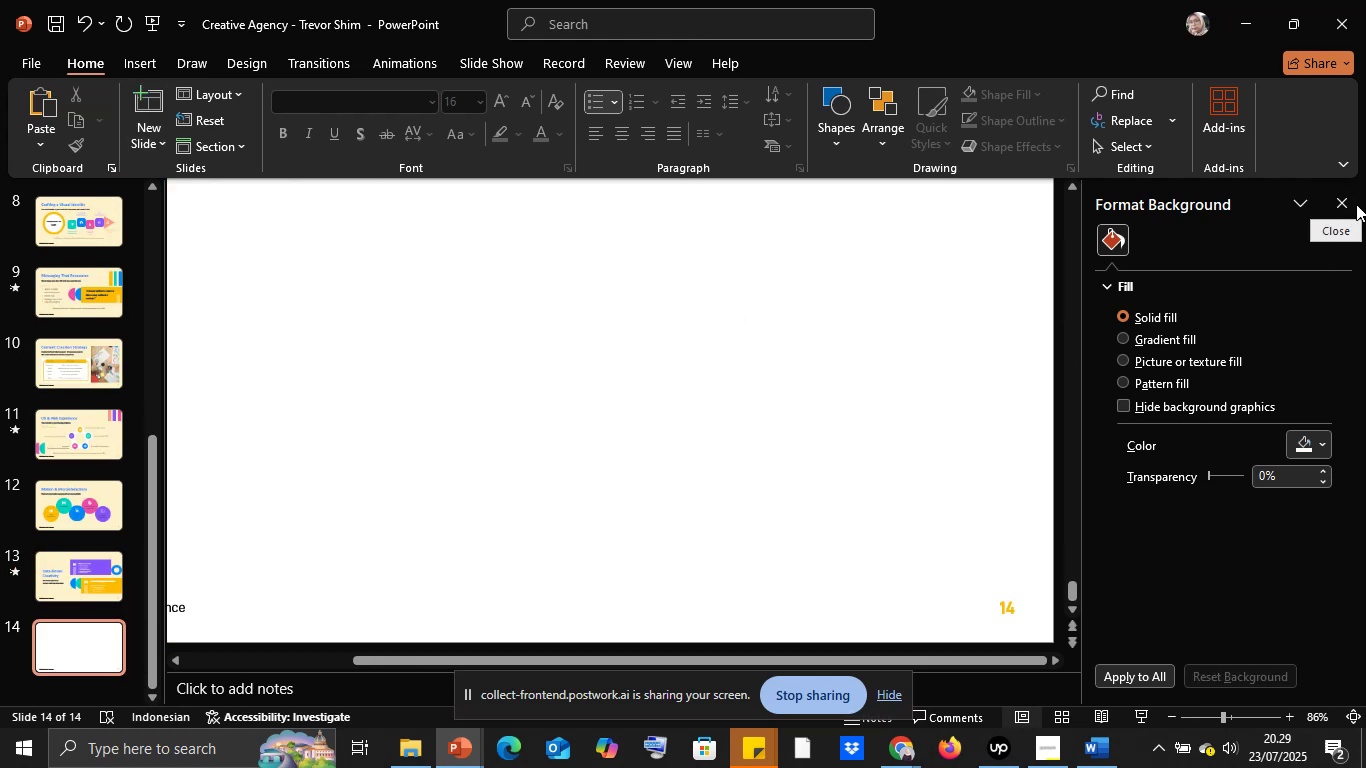 
right_click([777, 293])
 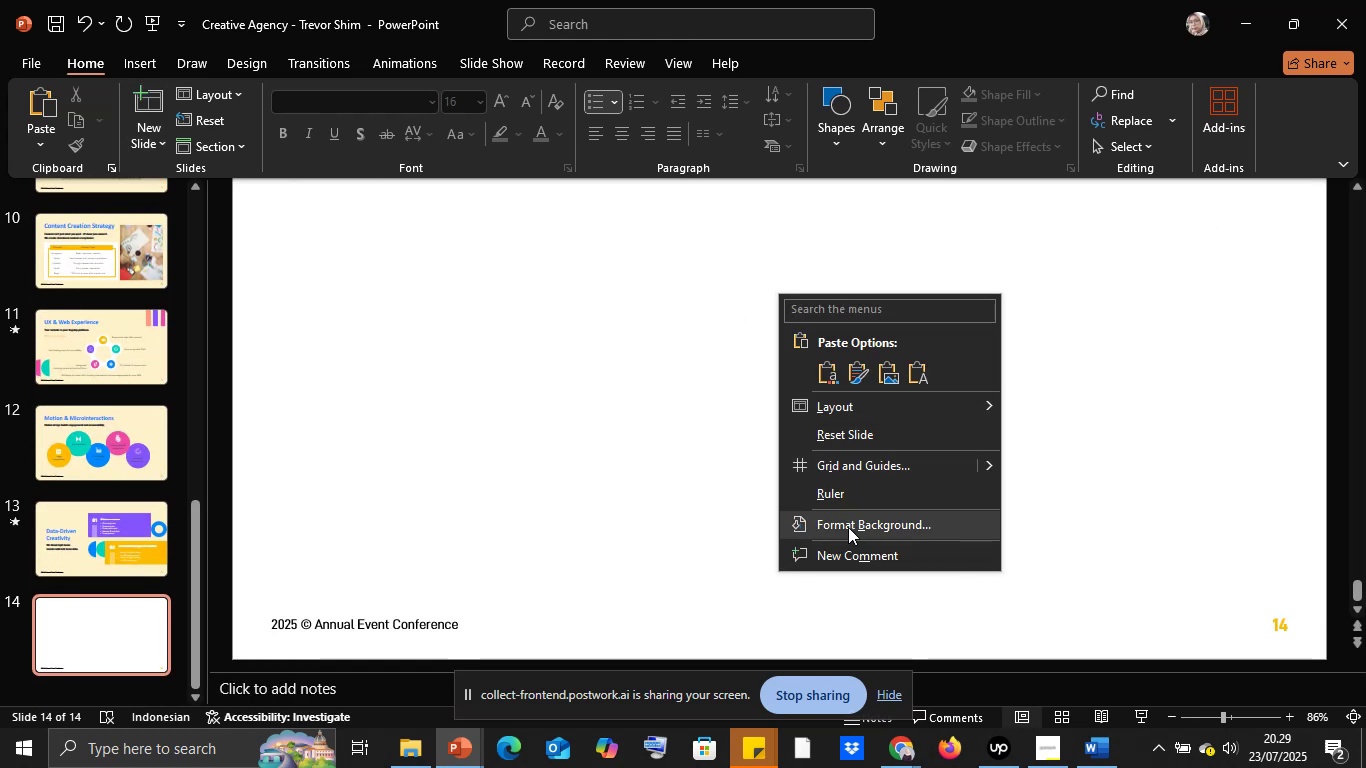 
left_click([846, 533])
 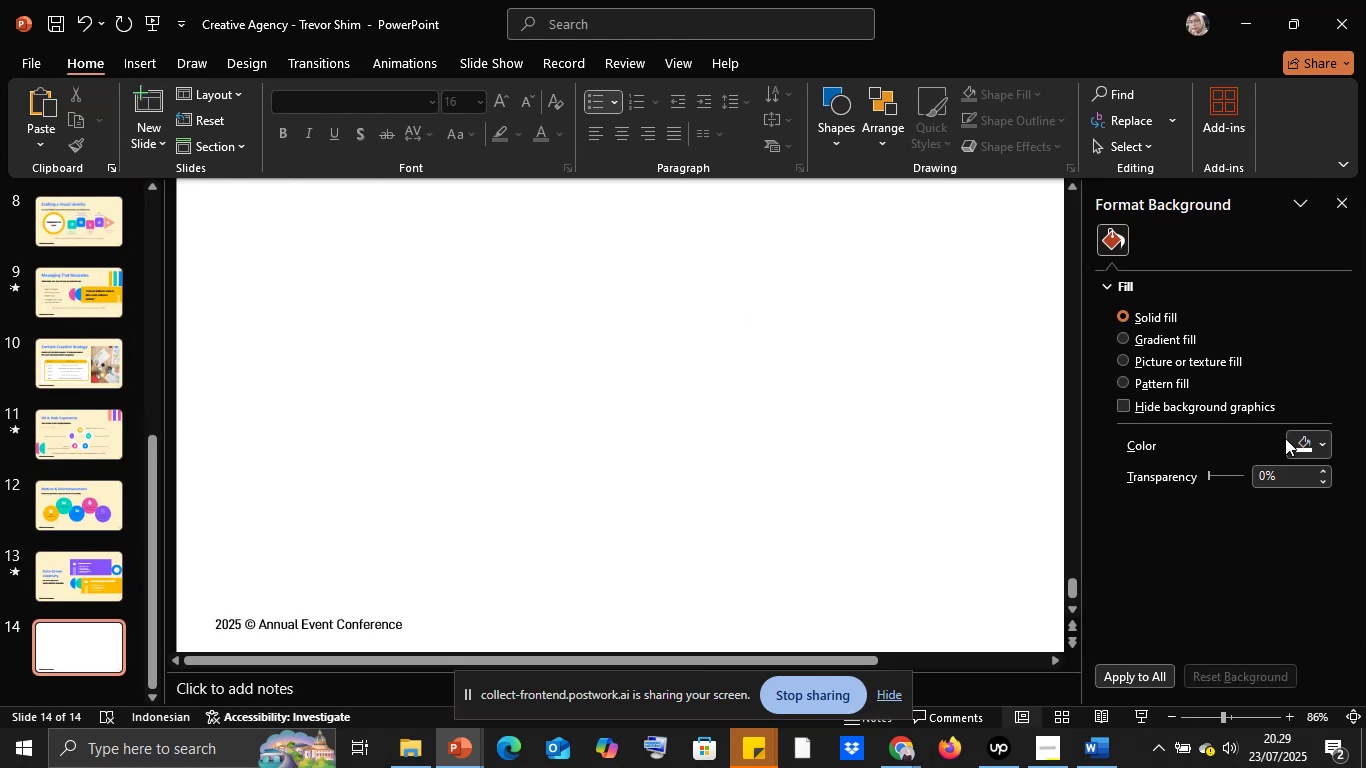 
left_click([1323, 446])
 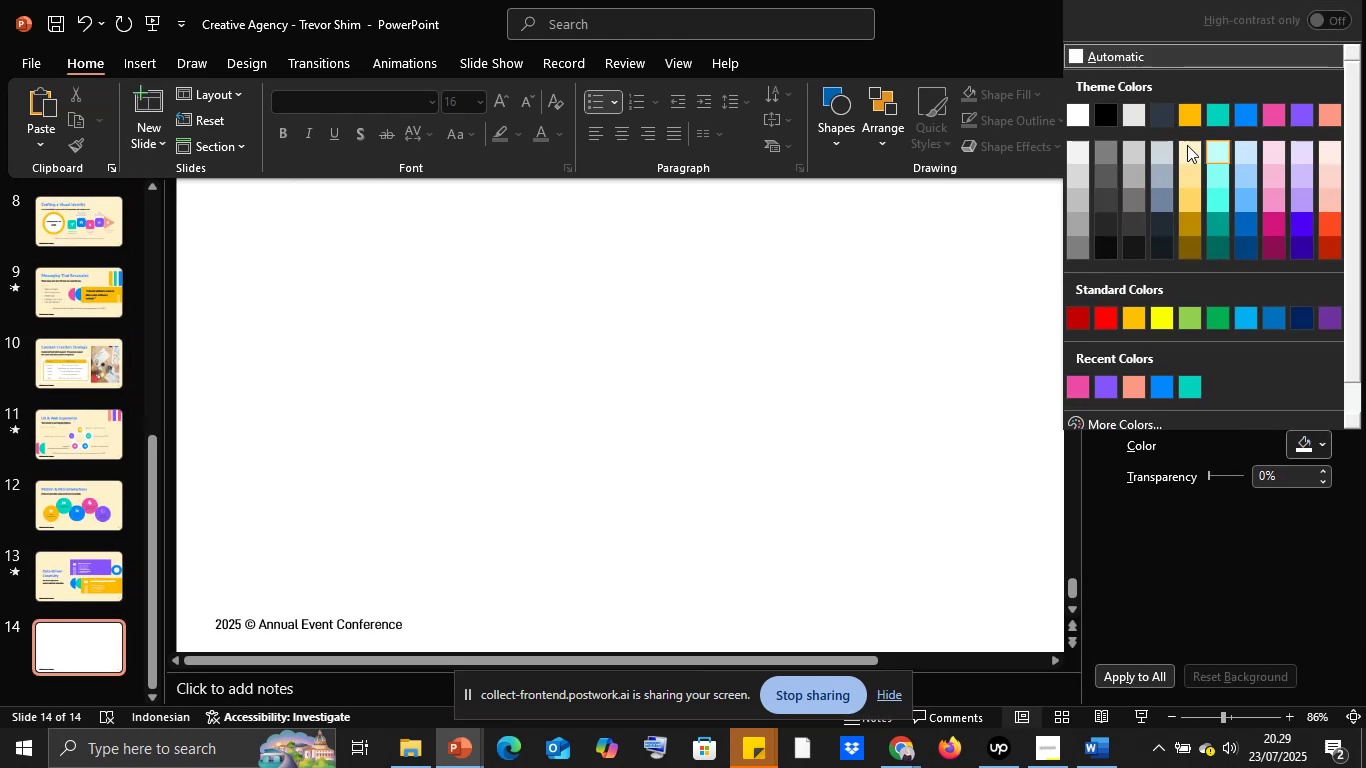 
left_click([1185, 142])
 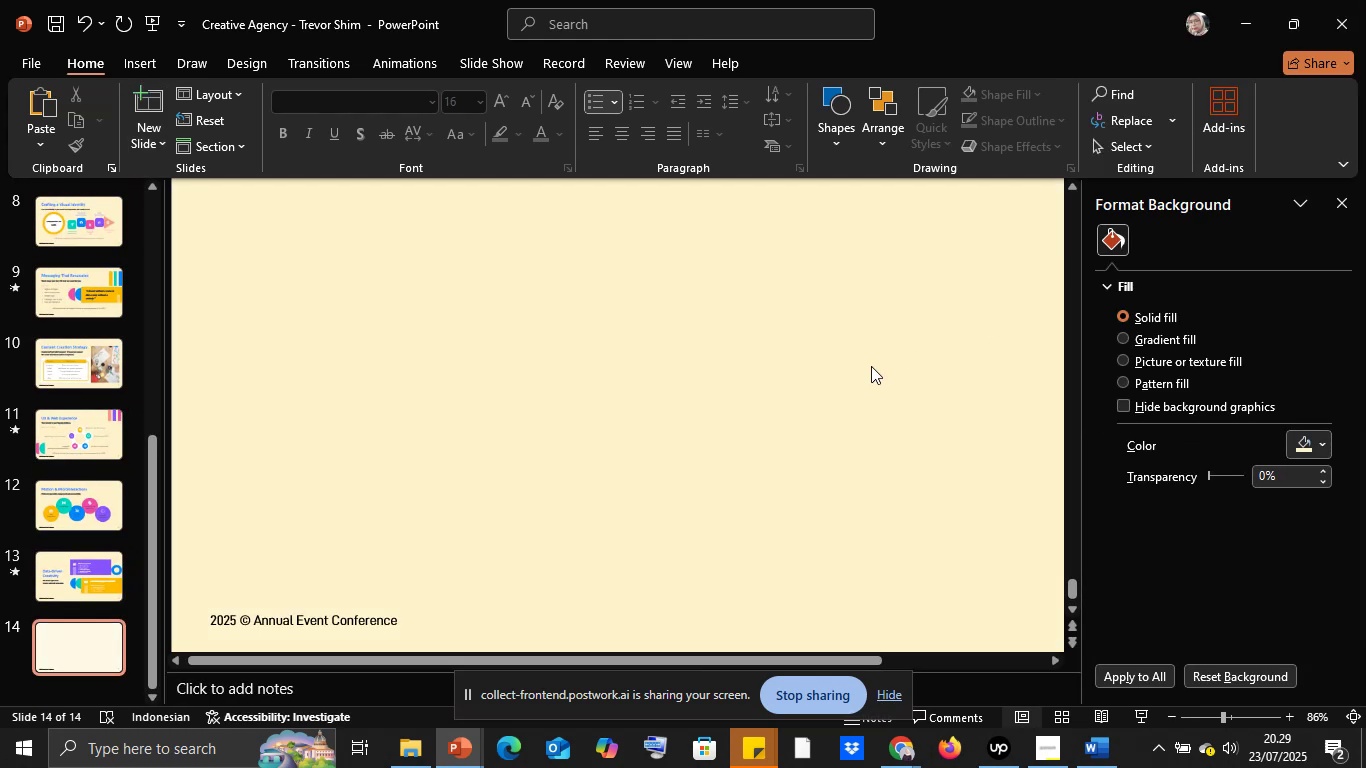 
left_click([871, 366])
 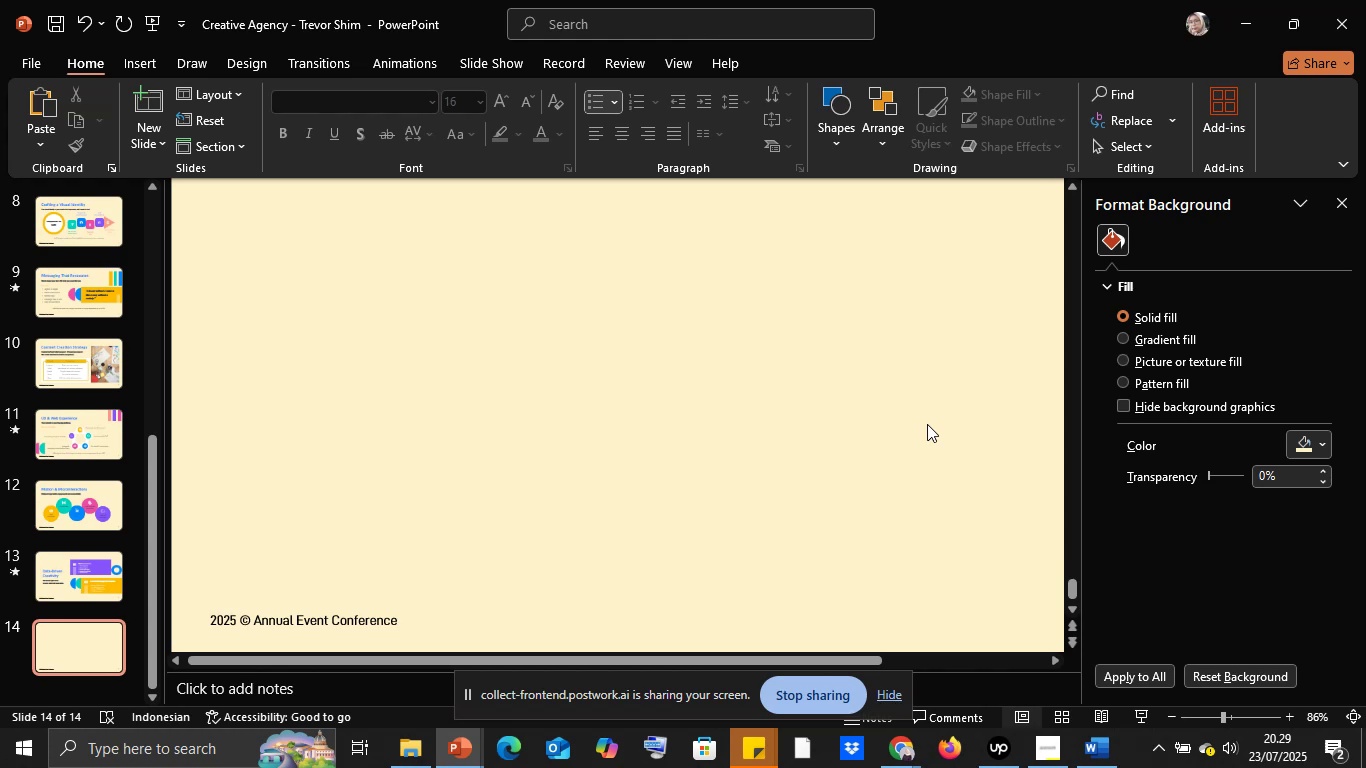 
wait(55.01)
 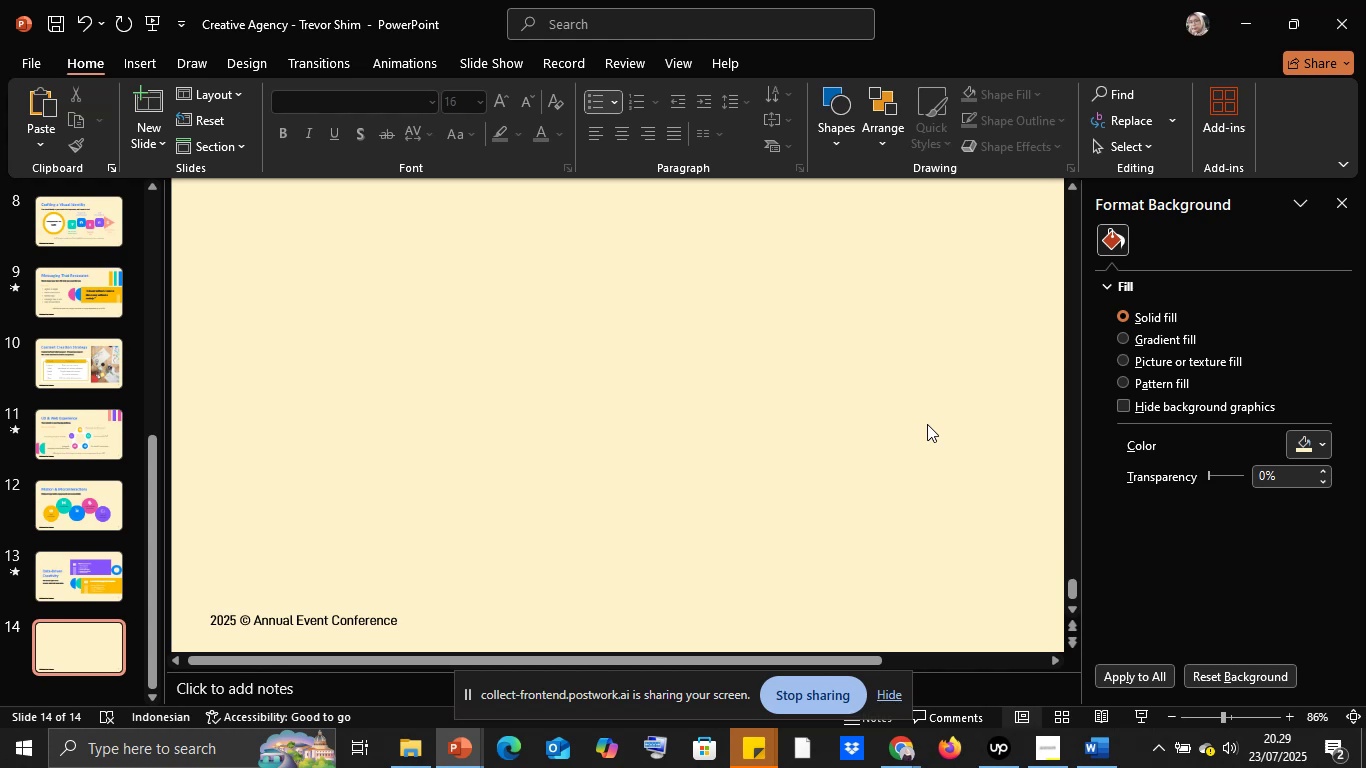 
left_click([1350, 190])
 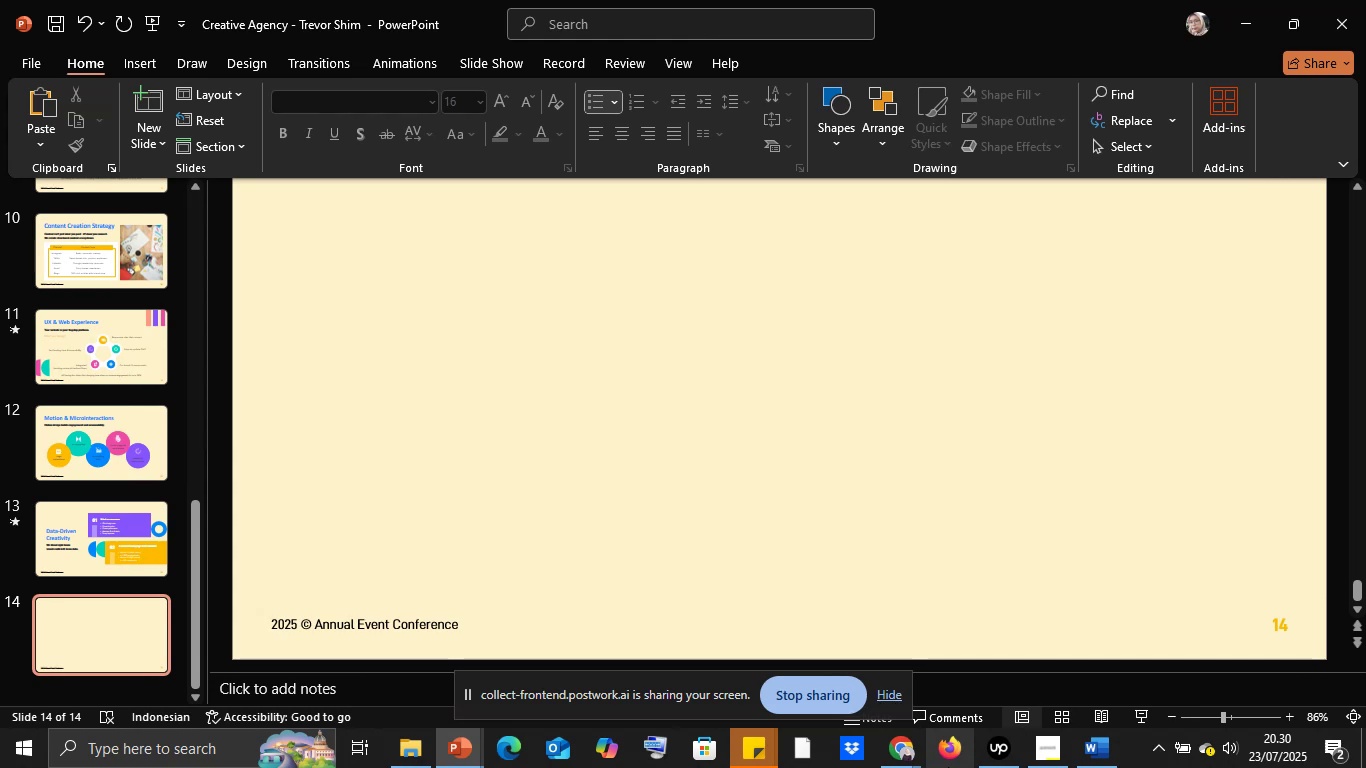 
wait(30.59)
 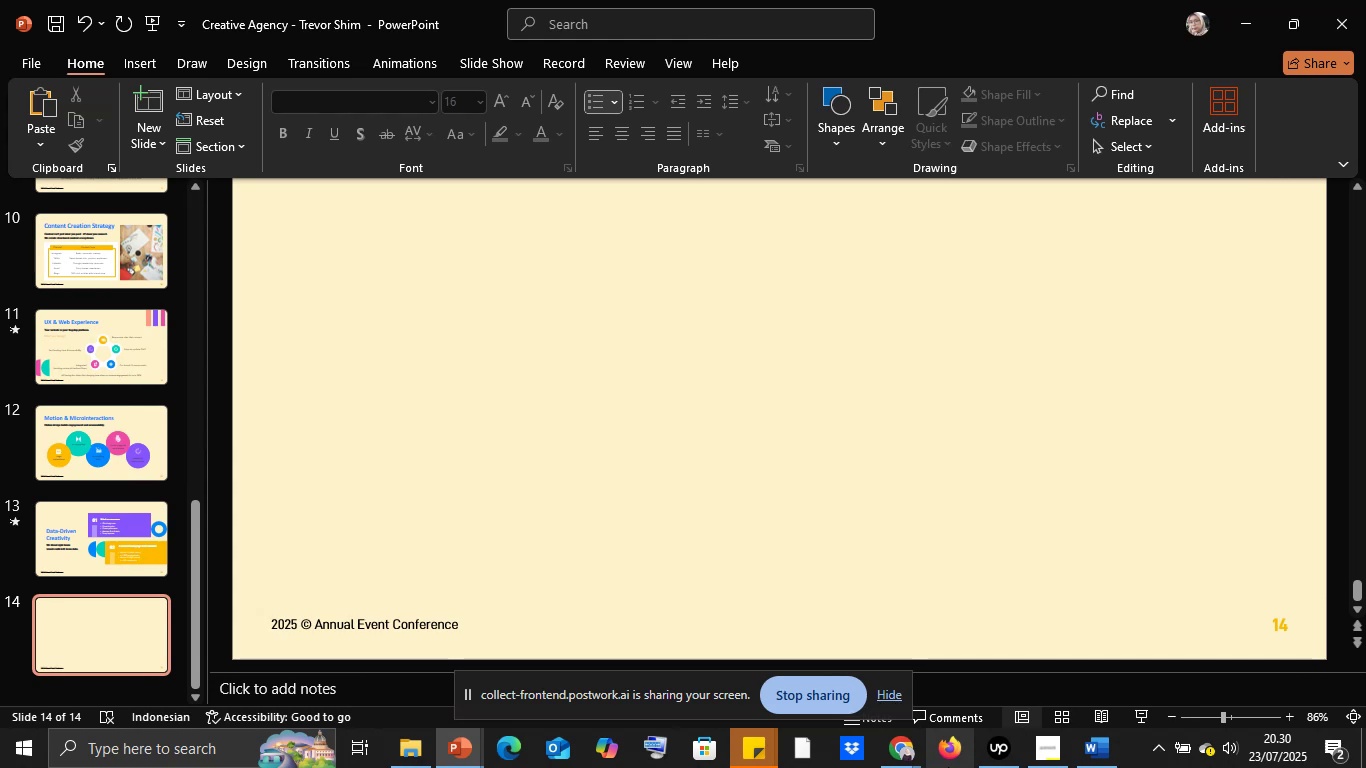 
left_click([296, 463])
 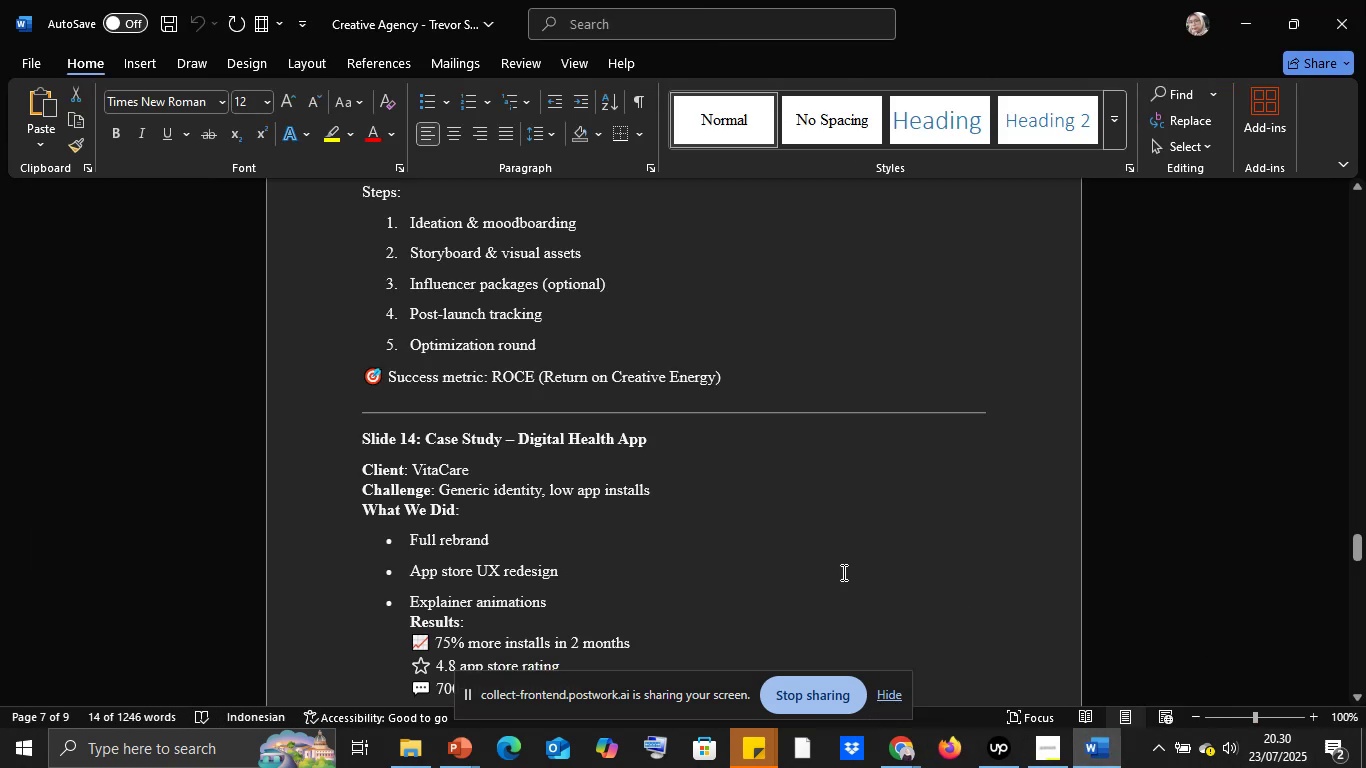 
scroll: coordinate [538, 411], scroll_direction: up, amount: 10.0
 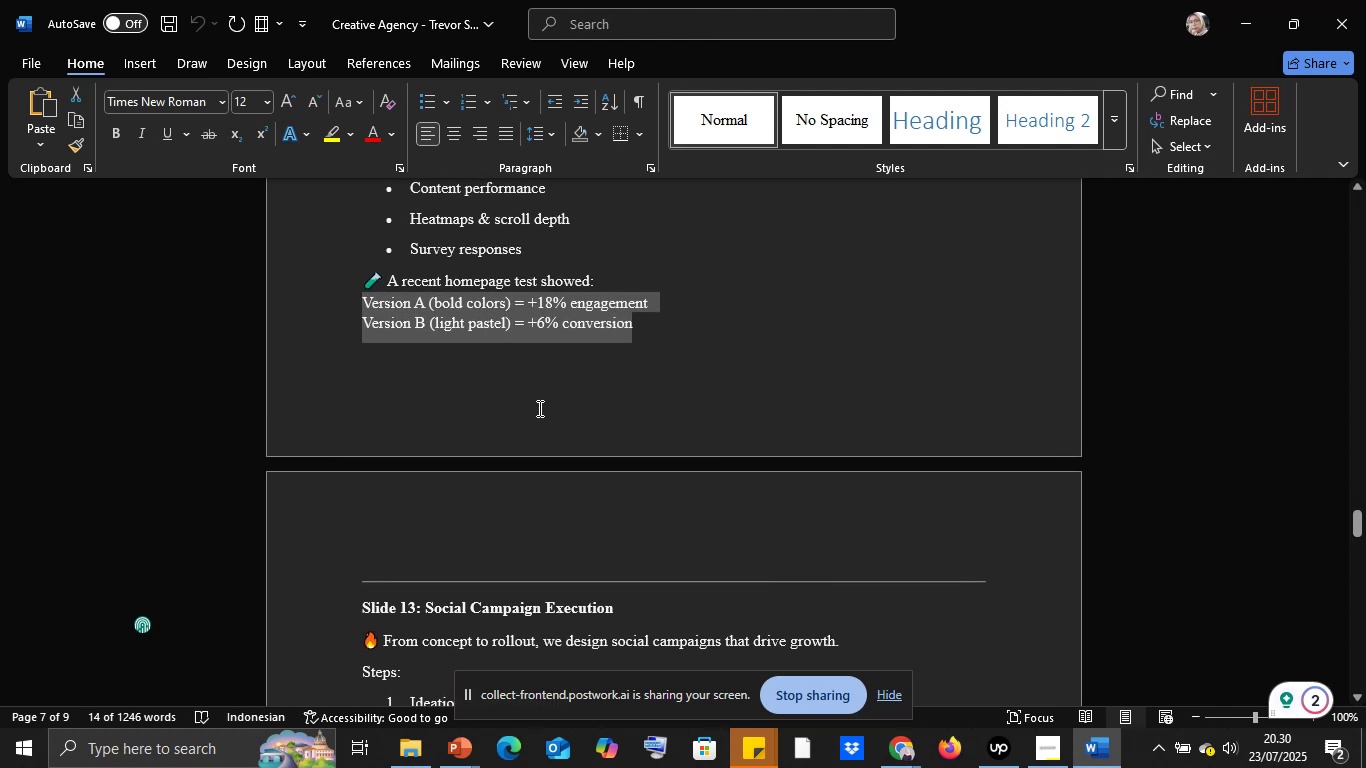 
scroll: coordinate [537, 406], scroll_direction: down, amount: 5.0
 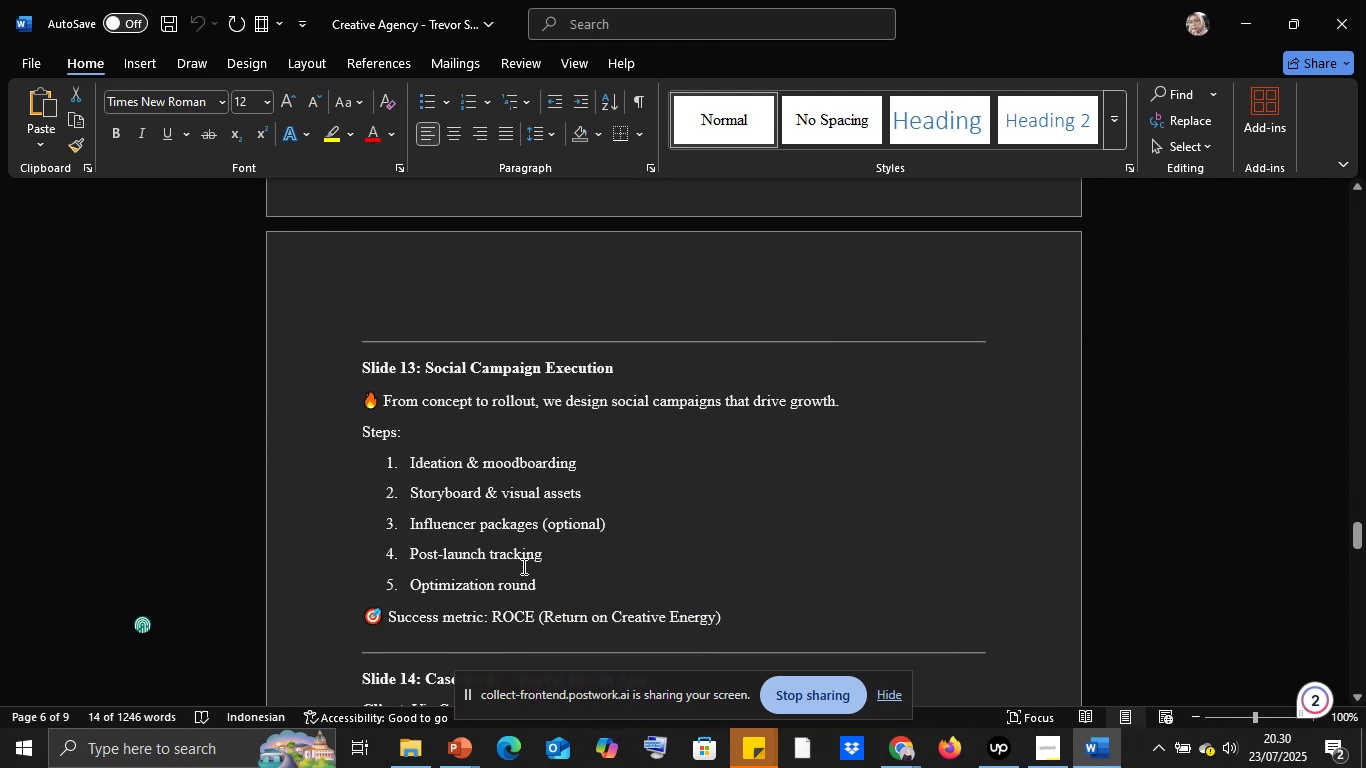 
wait(5.67)
 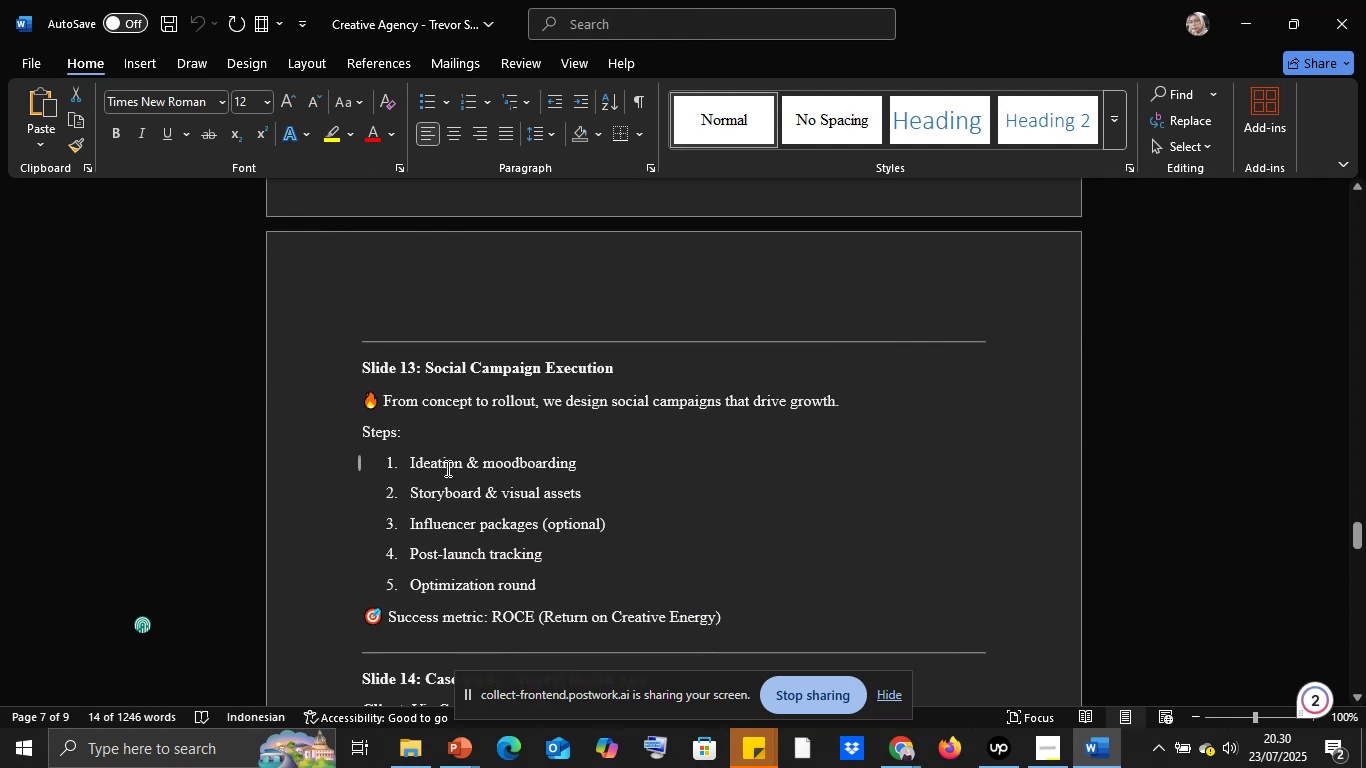 
left_click([461, 761])
 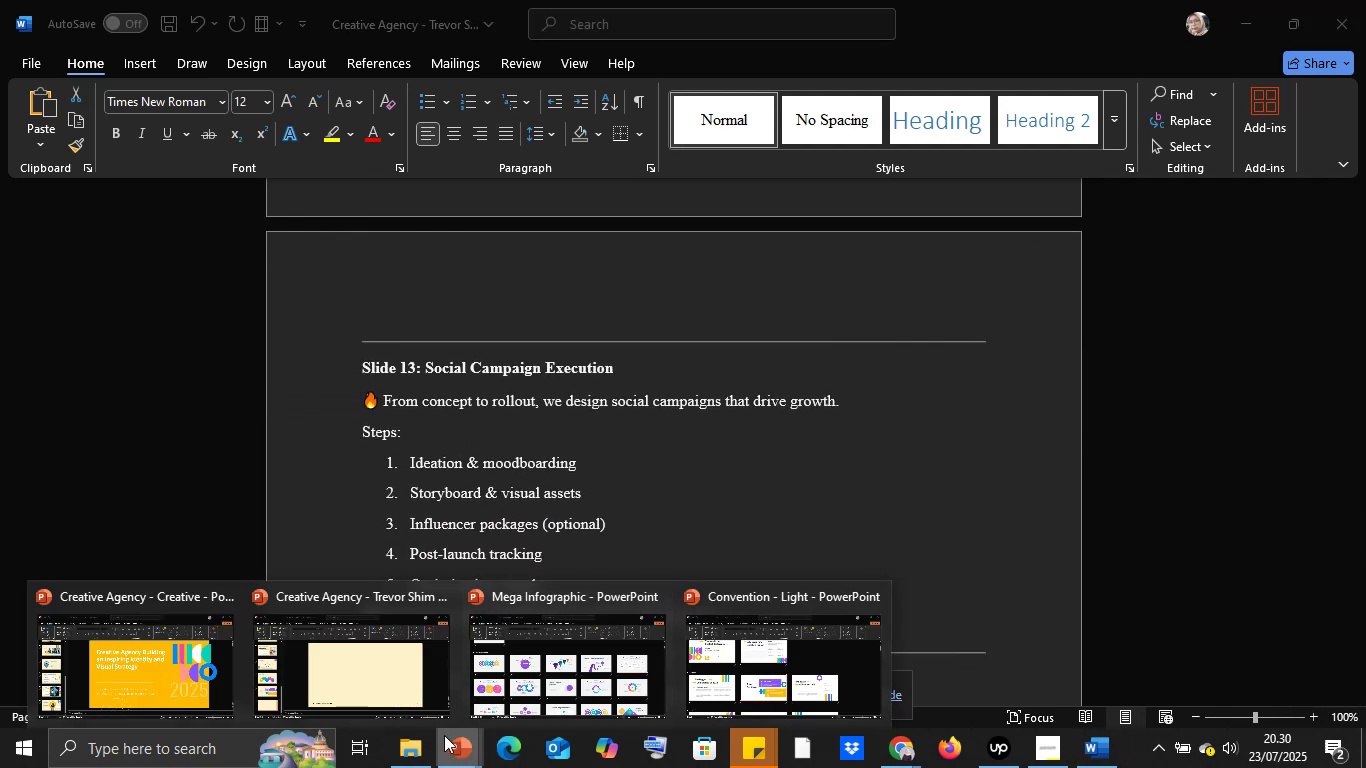 
left_click([419, 748])
 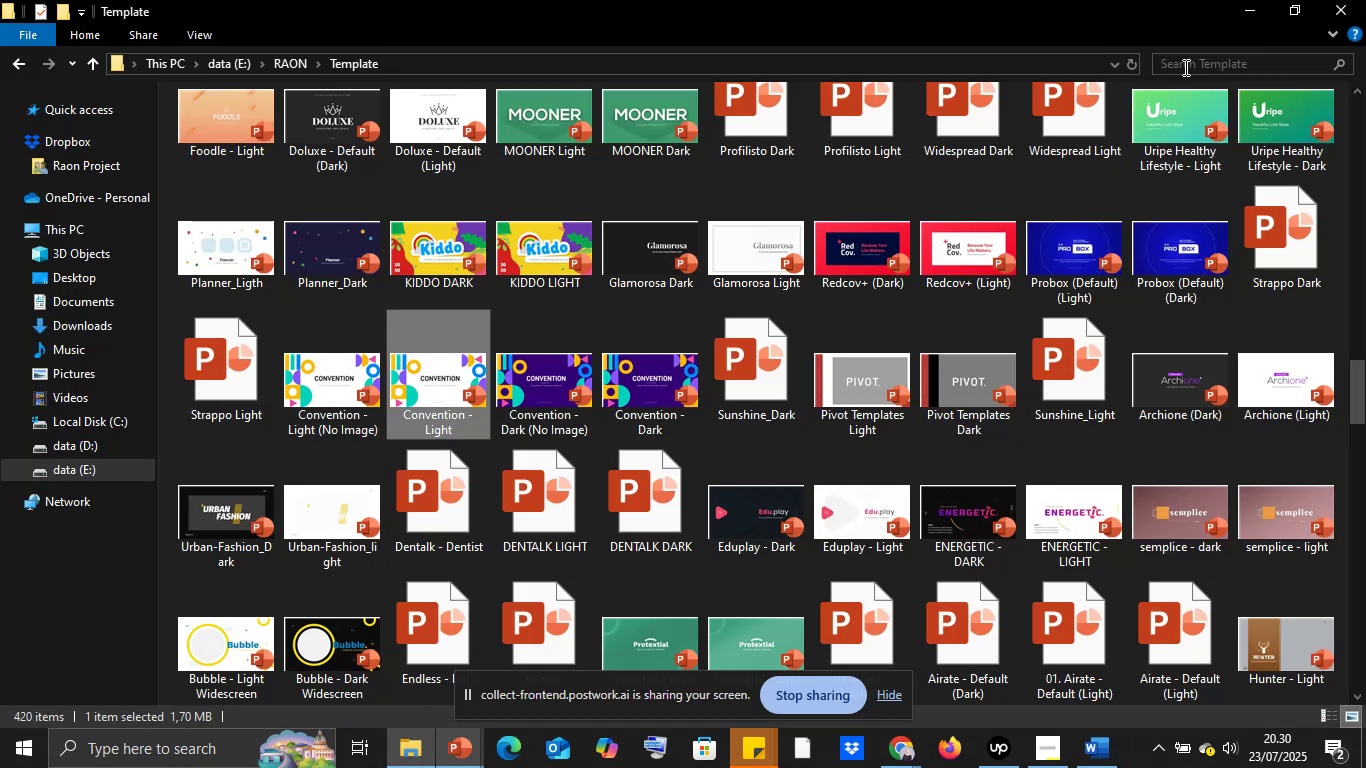 
left_click([1184, 63])
 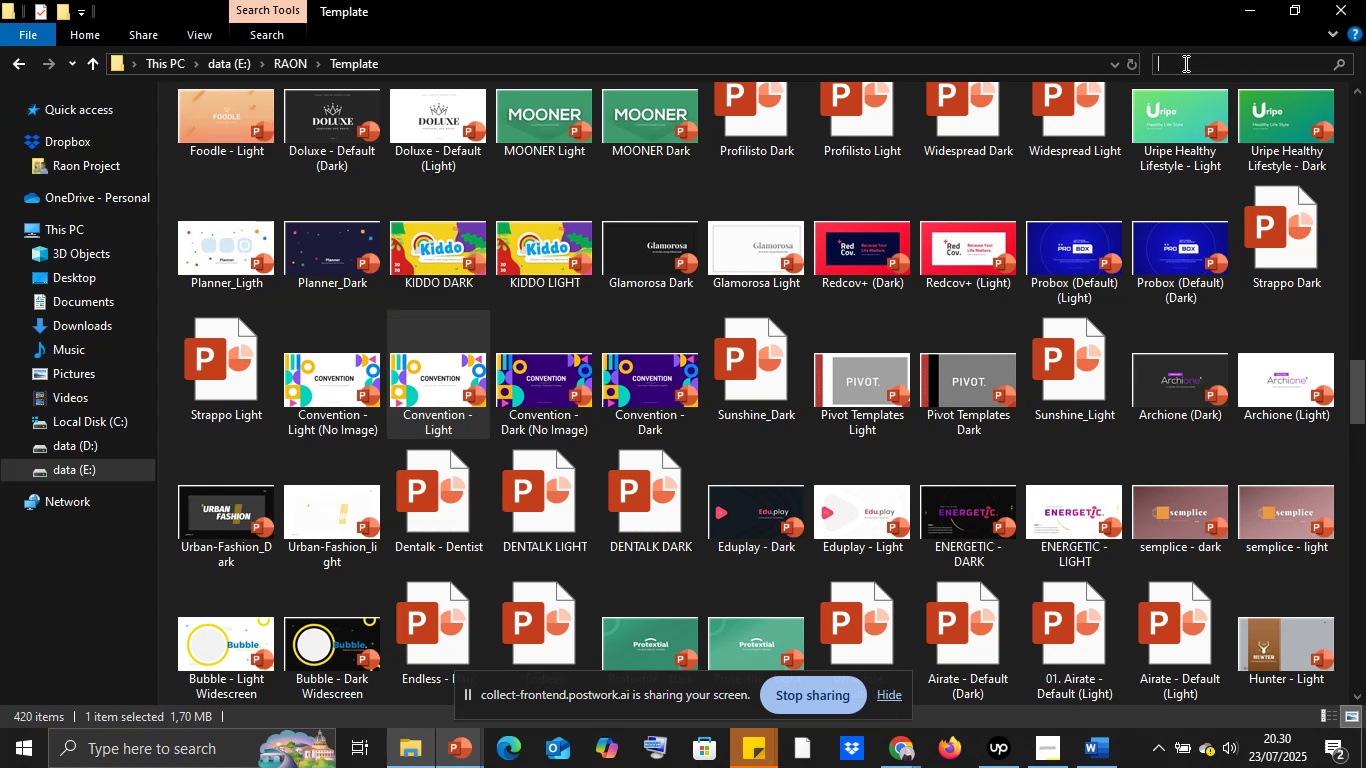 
type(TIME LINE)
 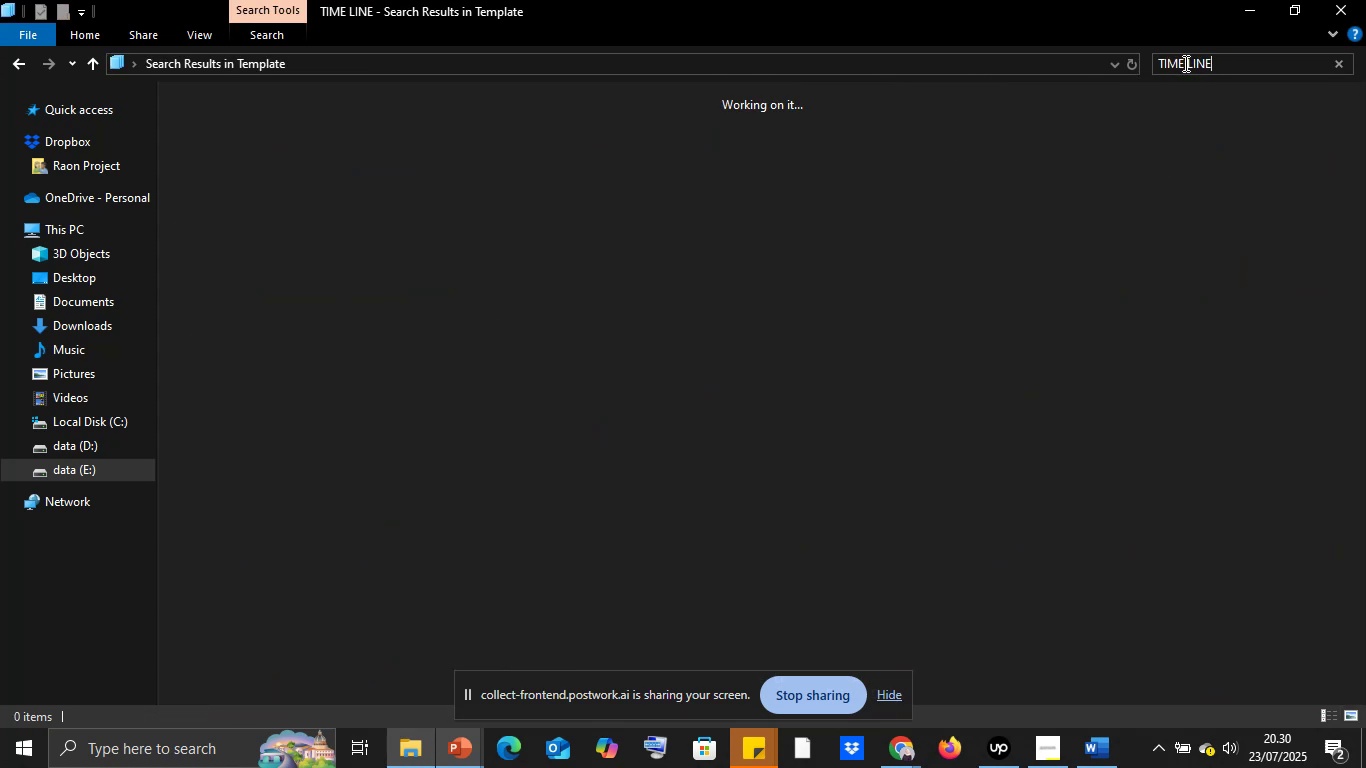 
key(Backspace)
 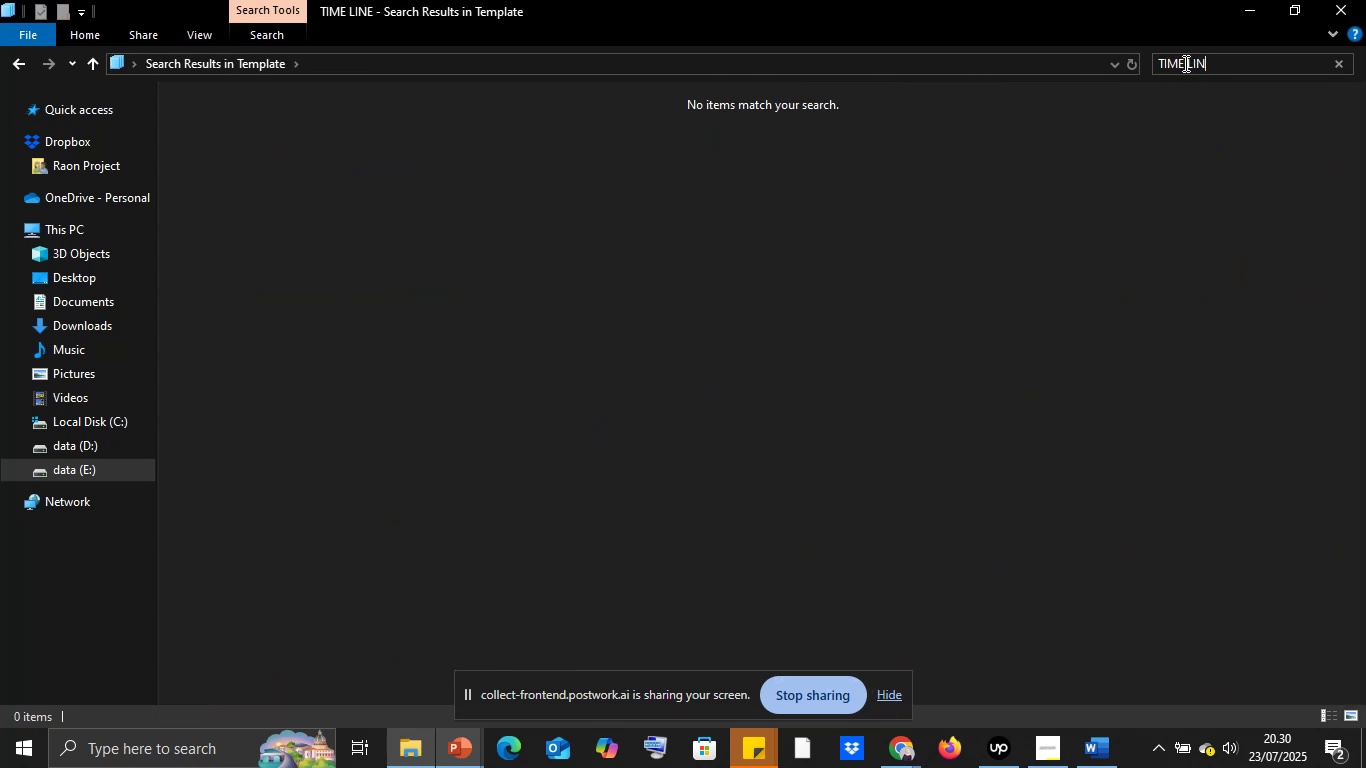 
key(Backspace)
 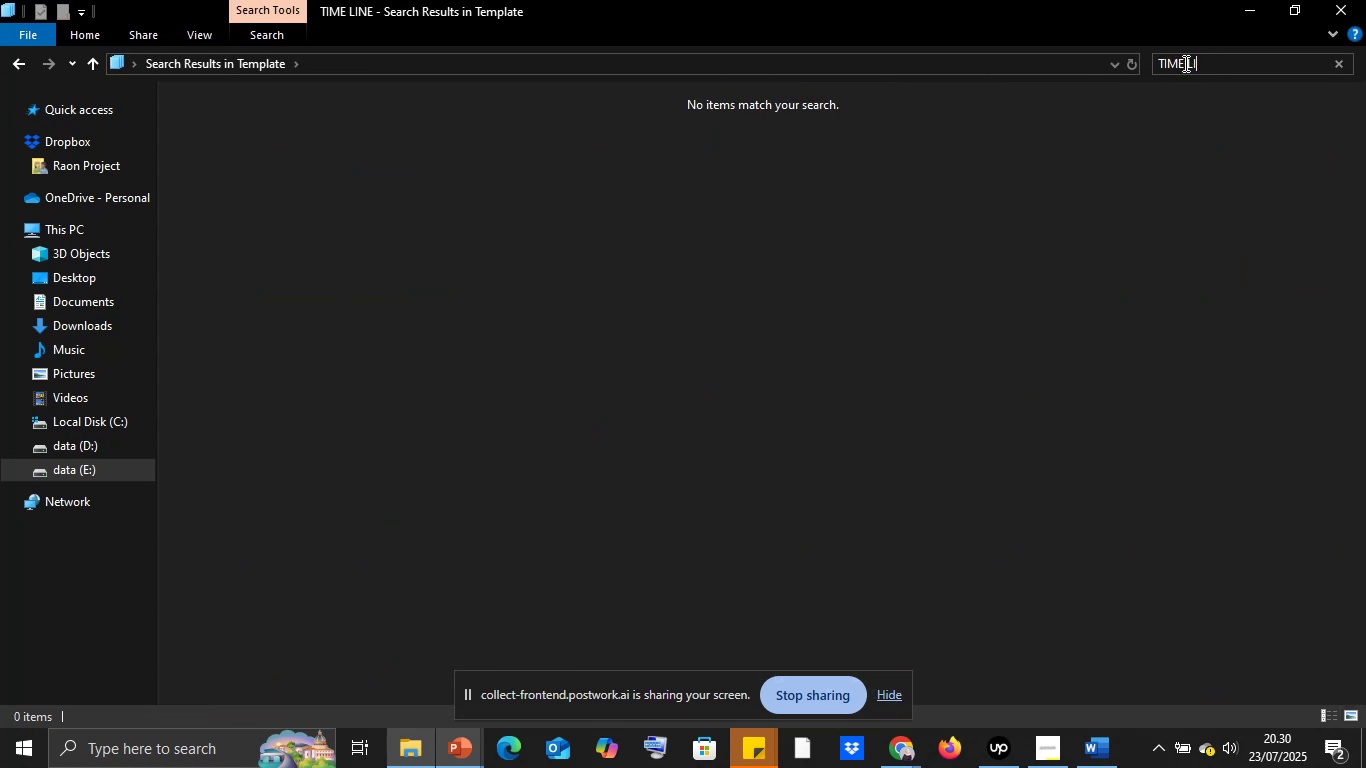 
key(Backspace)
 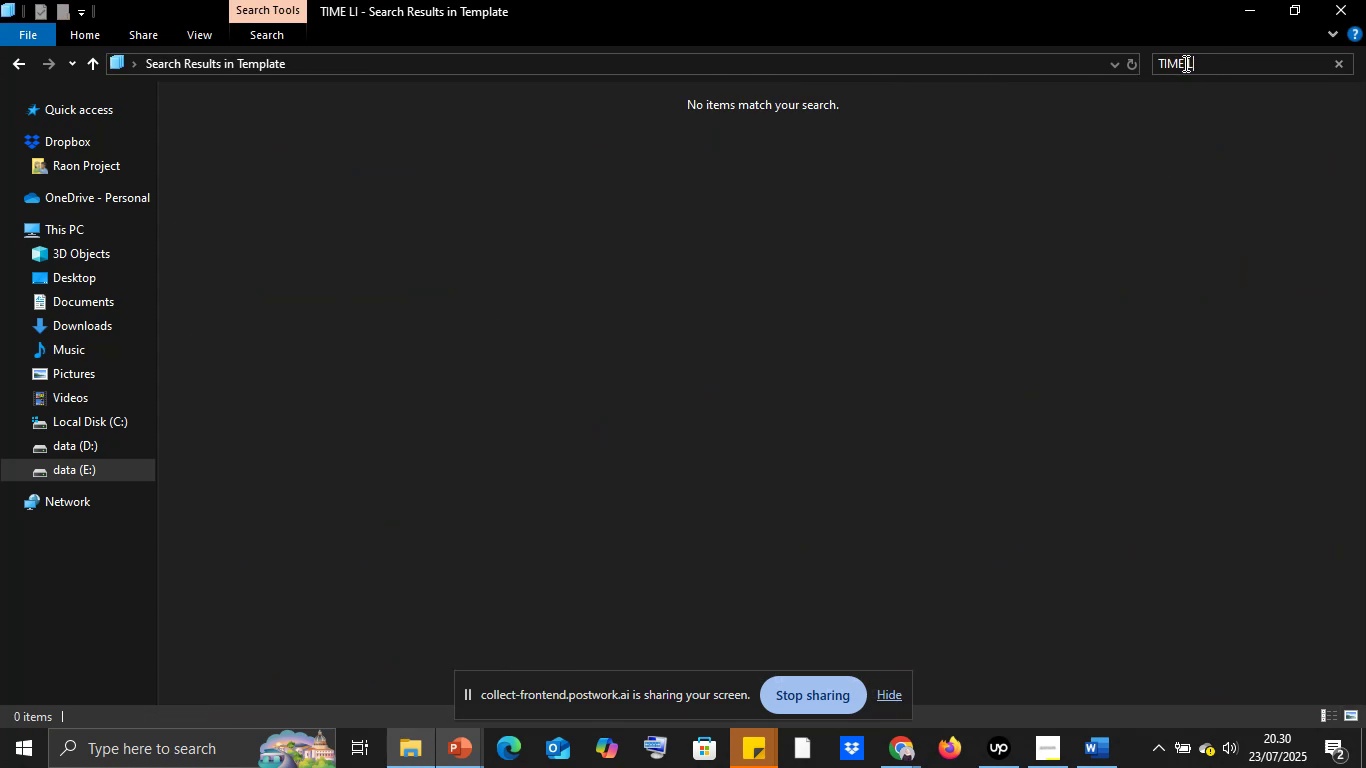 
key(Backspace)
 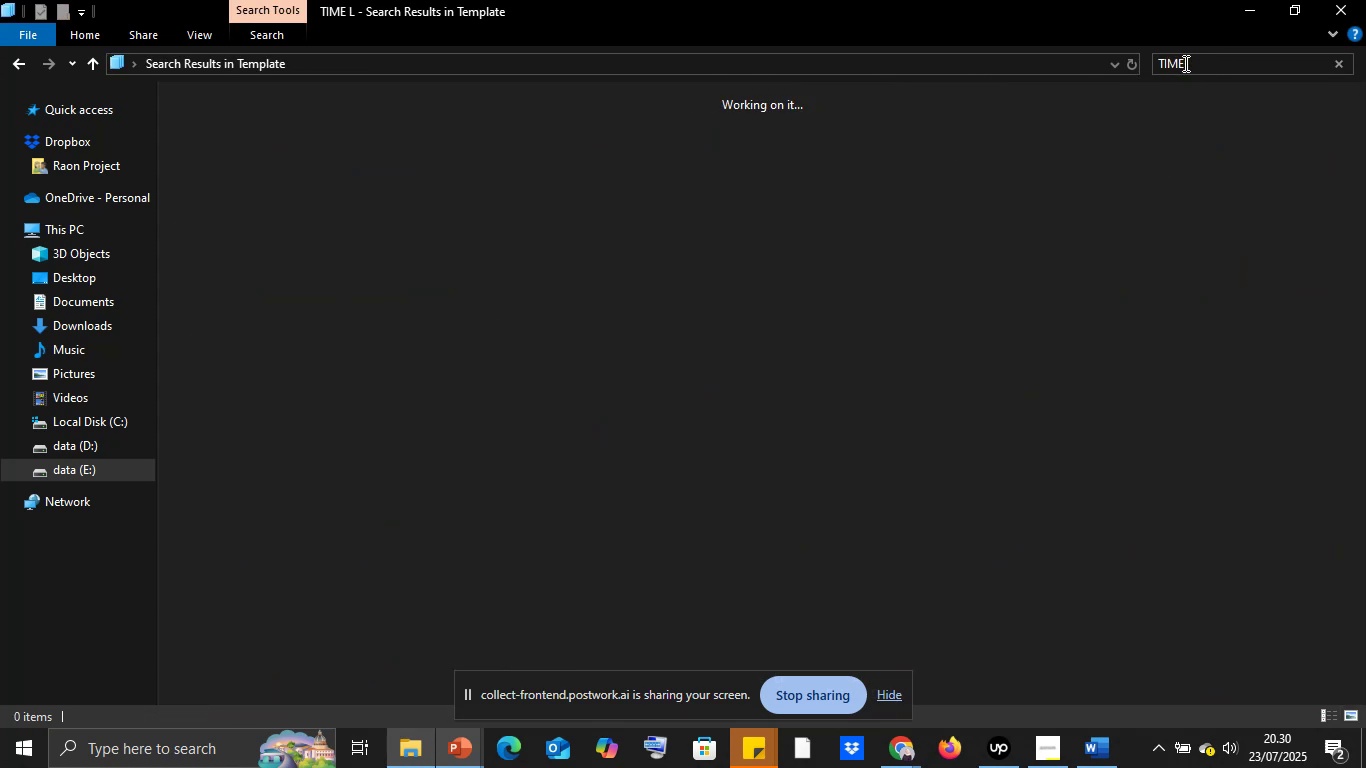 
key(Backspace)
 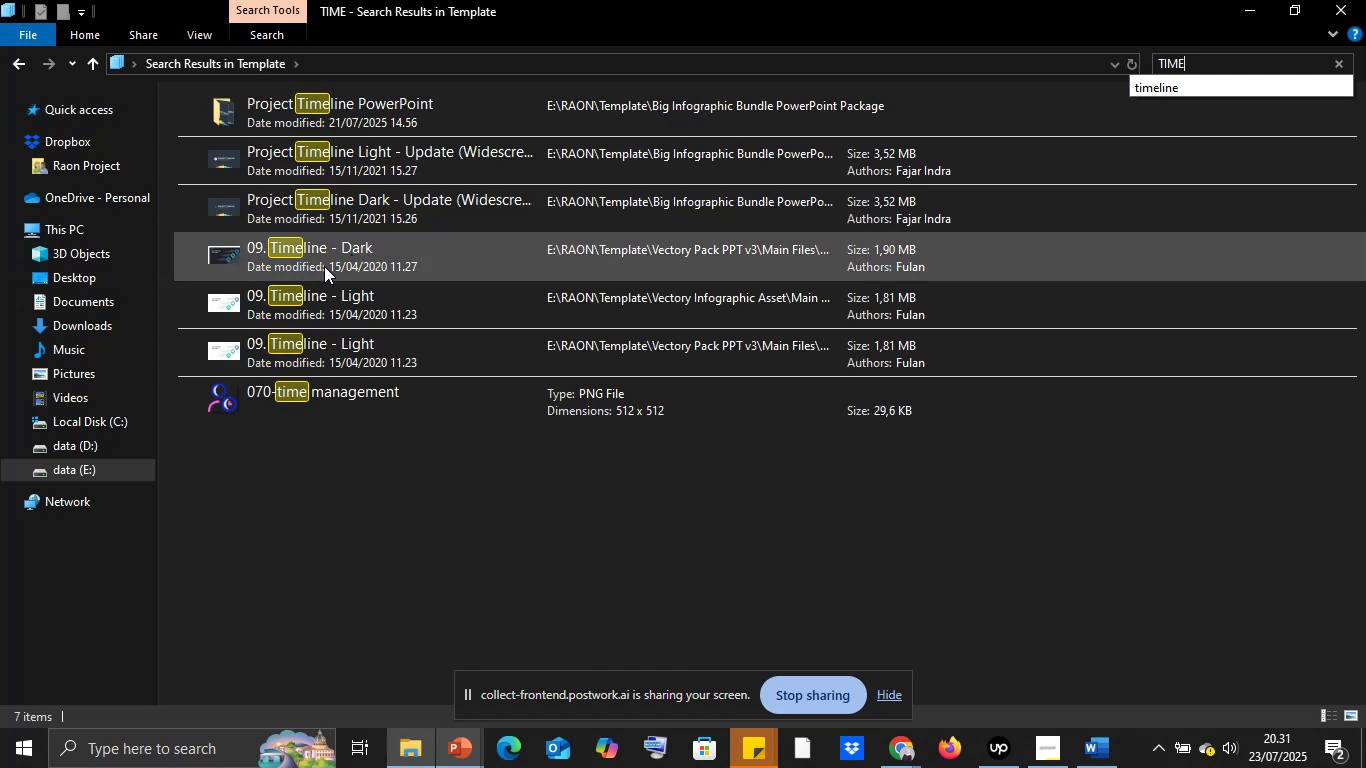 
wait(6.21)
 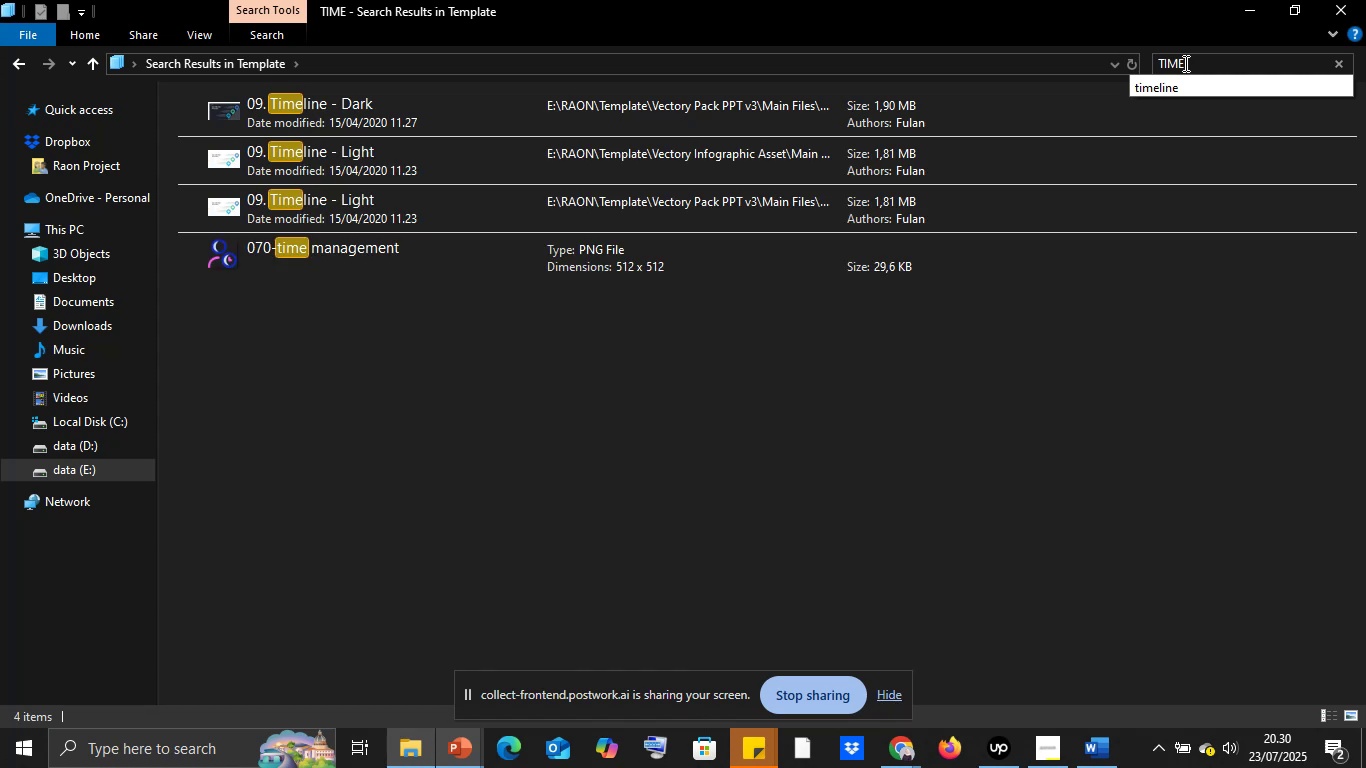 
double_click([321, 170])
 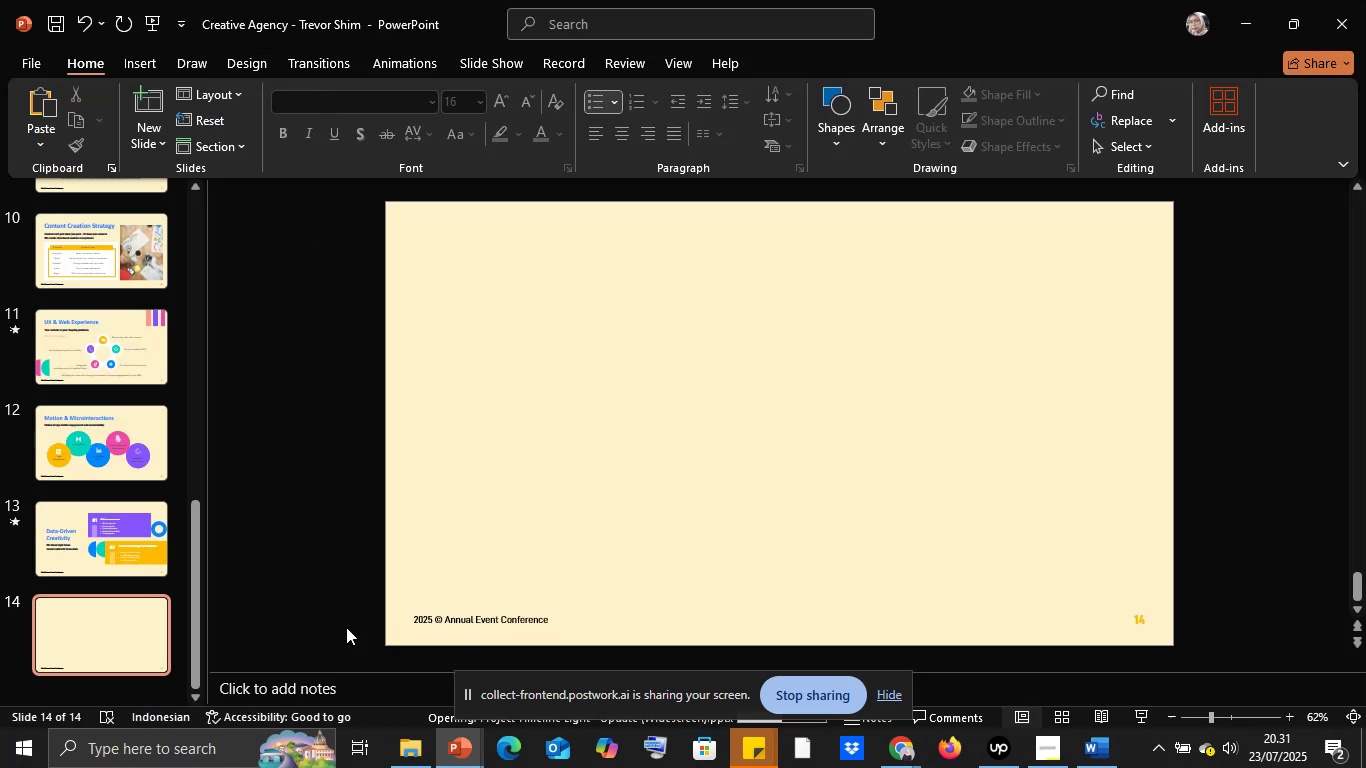 
left_click([396, 767])
 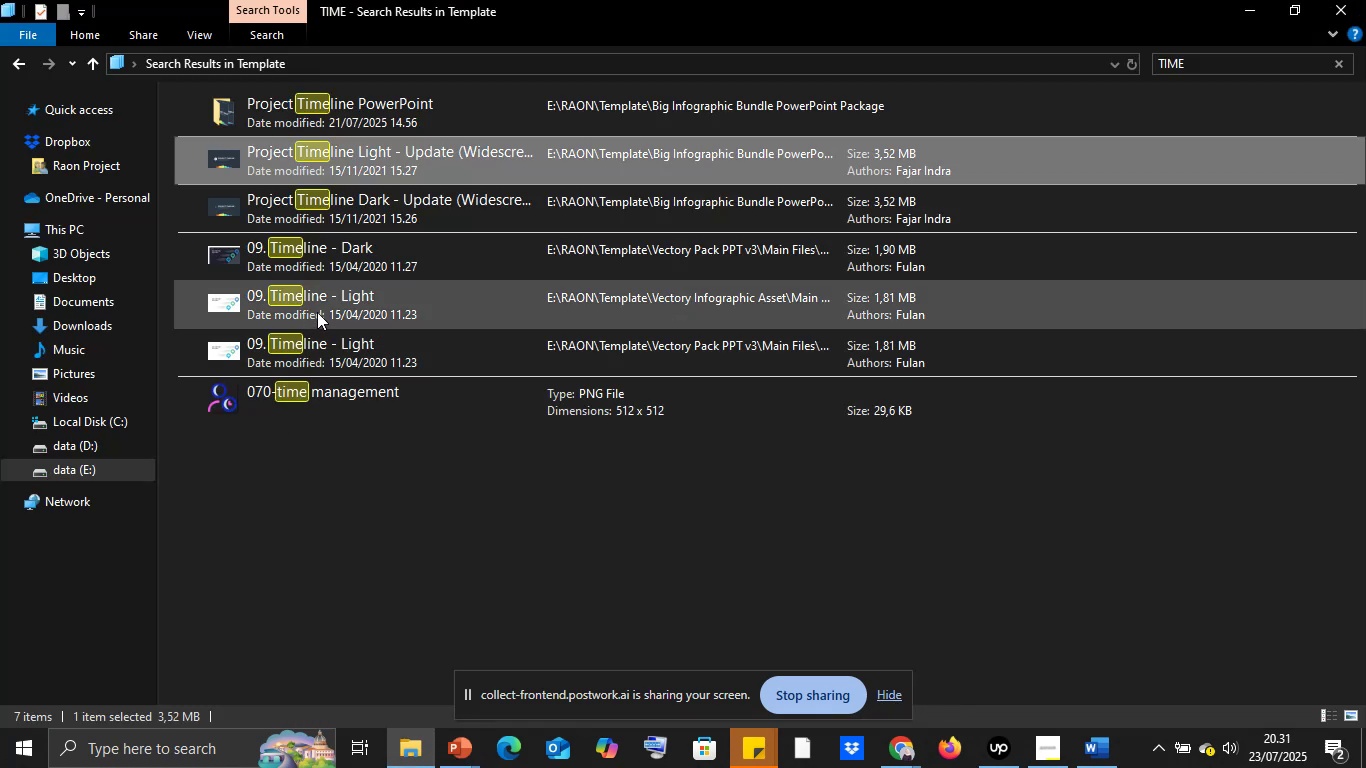 
double_click([317, 312])
 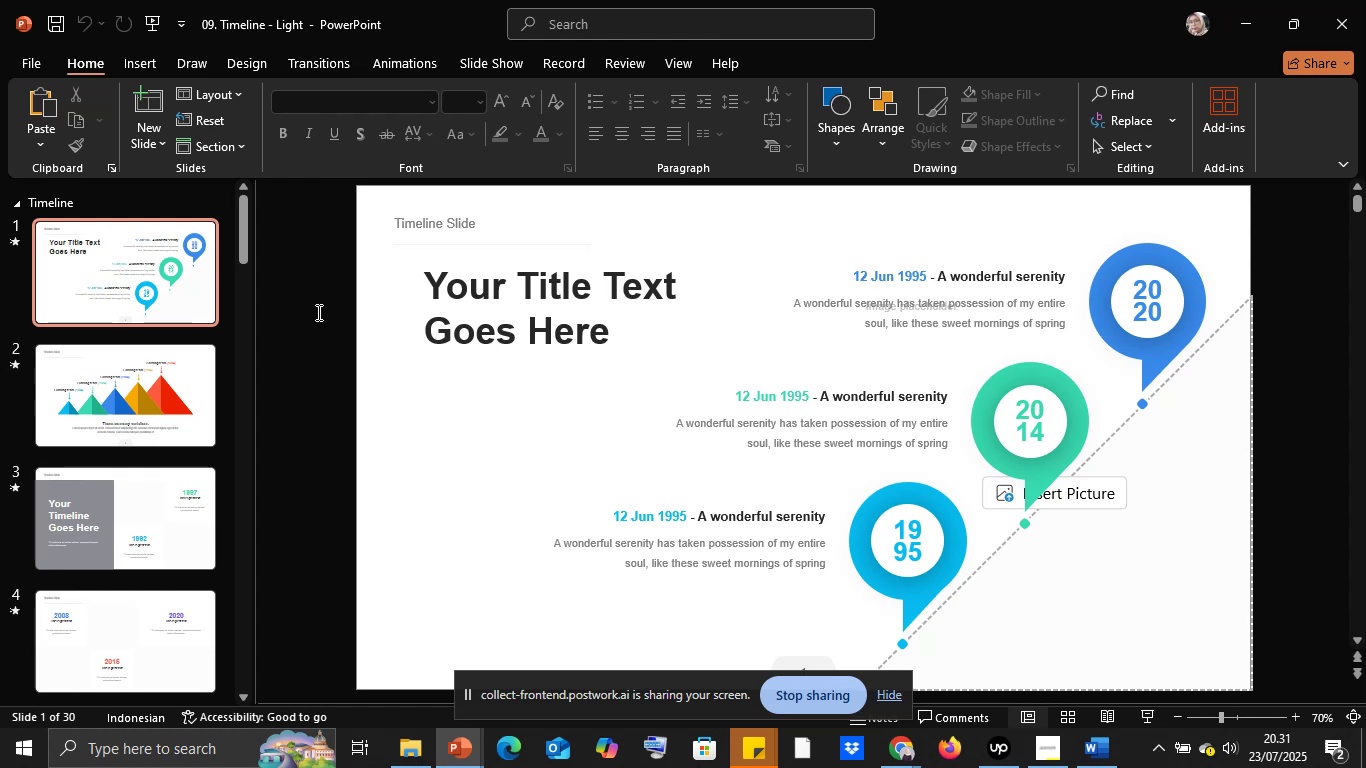 
wait(52.78)
 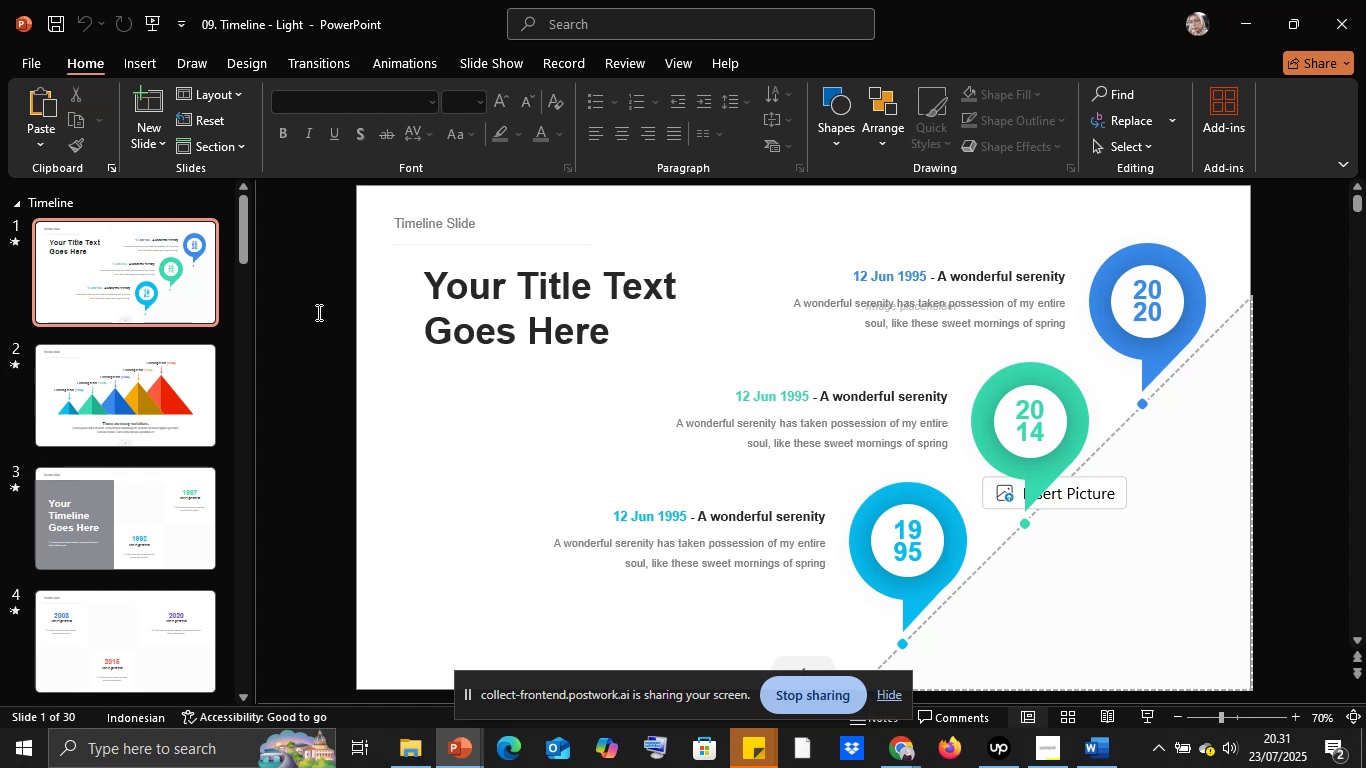 
left_click([1070, 715])
 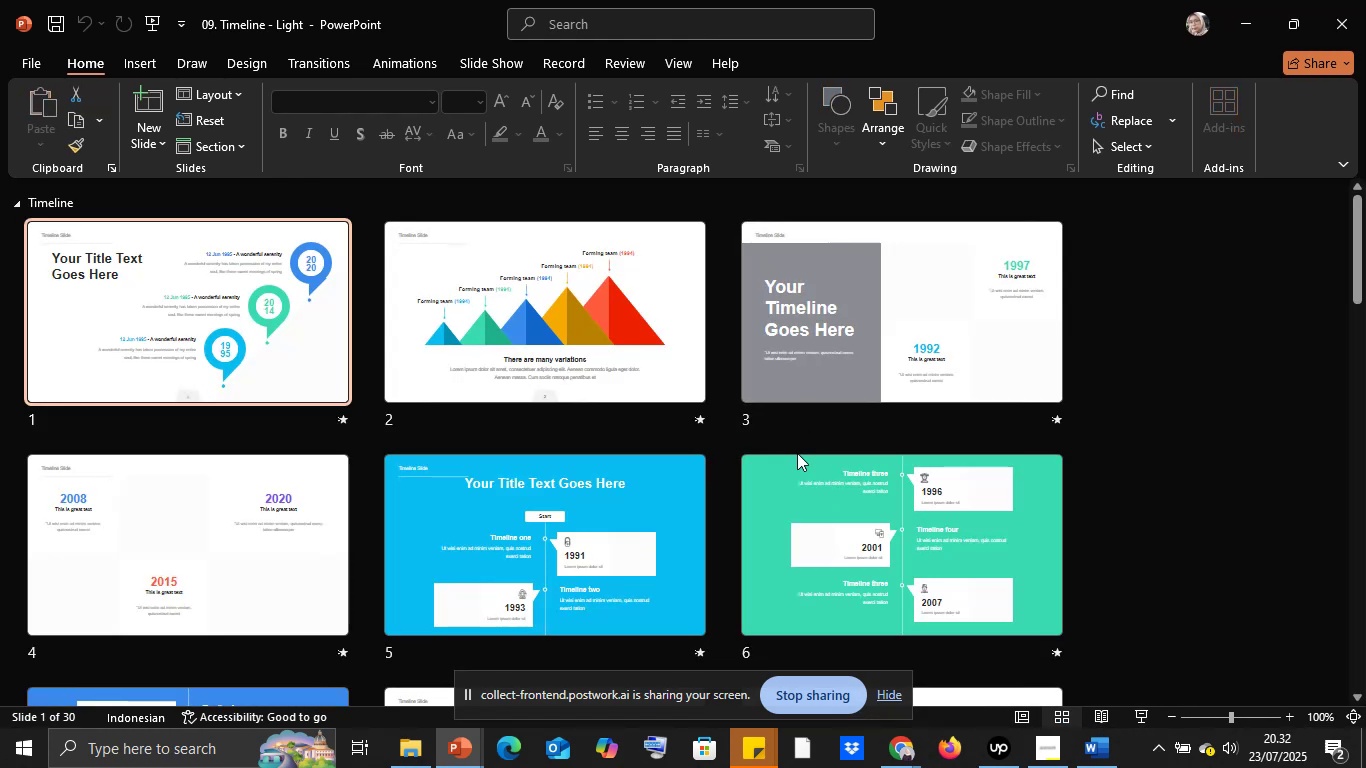 
scroll: coordinate [781, 432], scroll_direction: down, amount: 4.0
 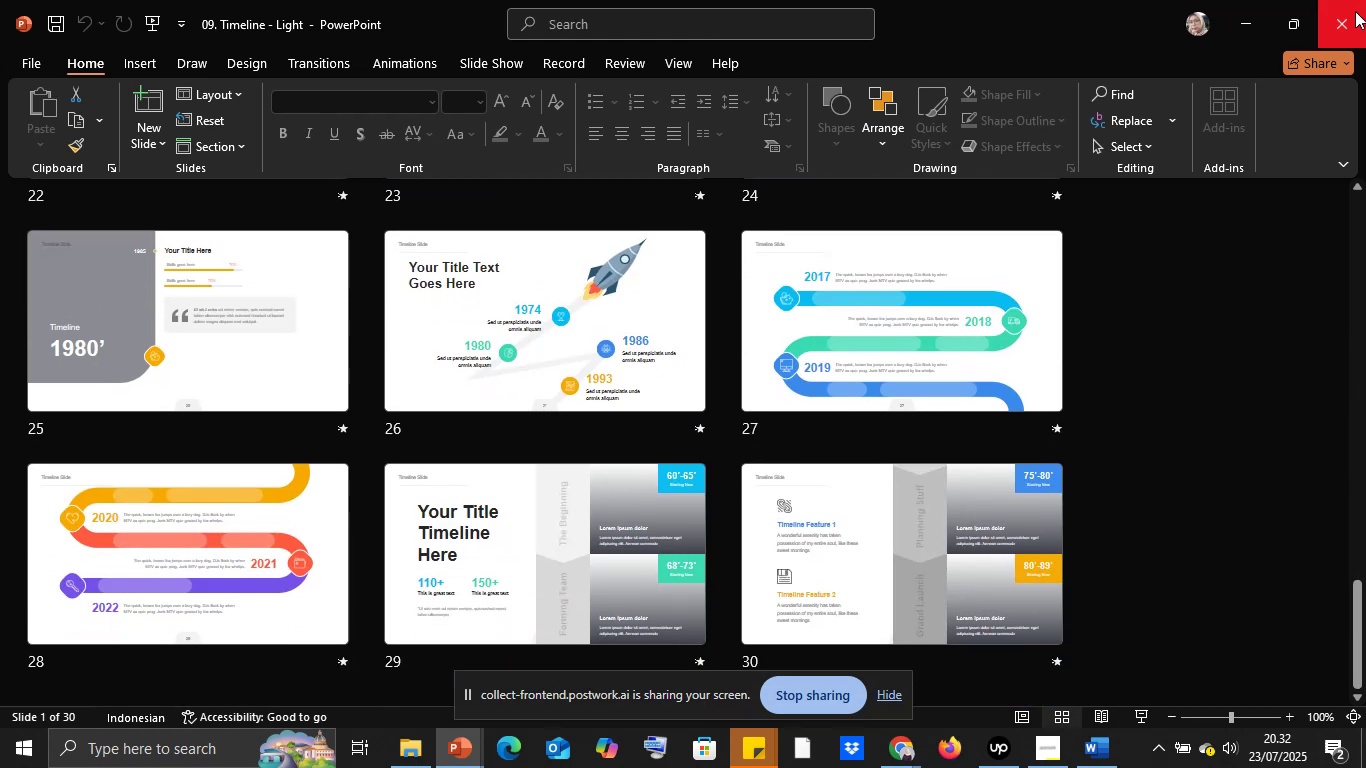 
left_click([1355, 11])
 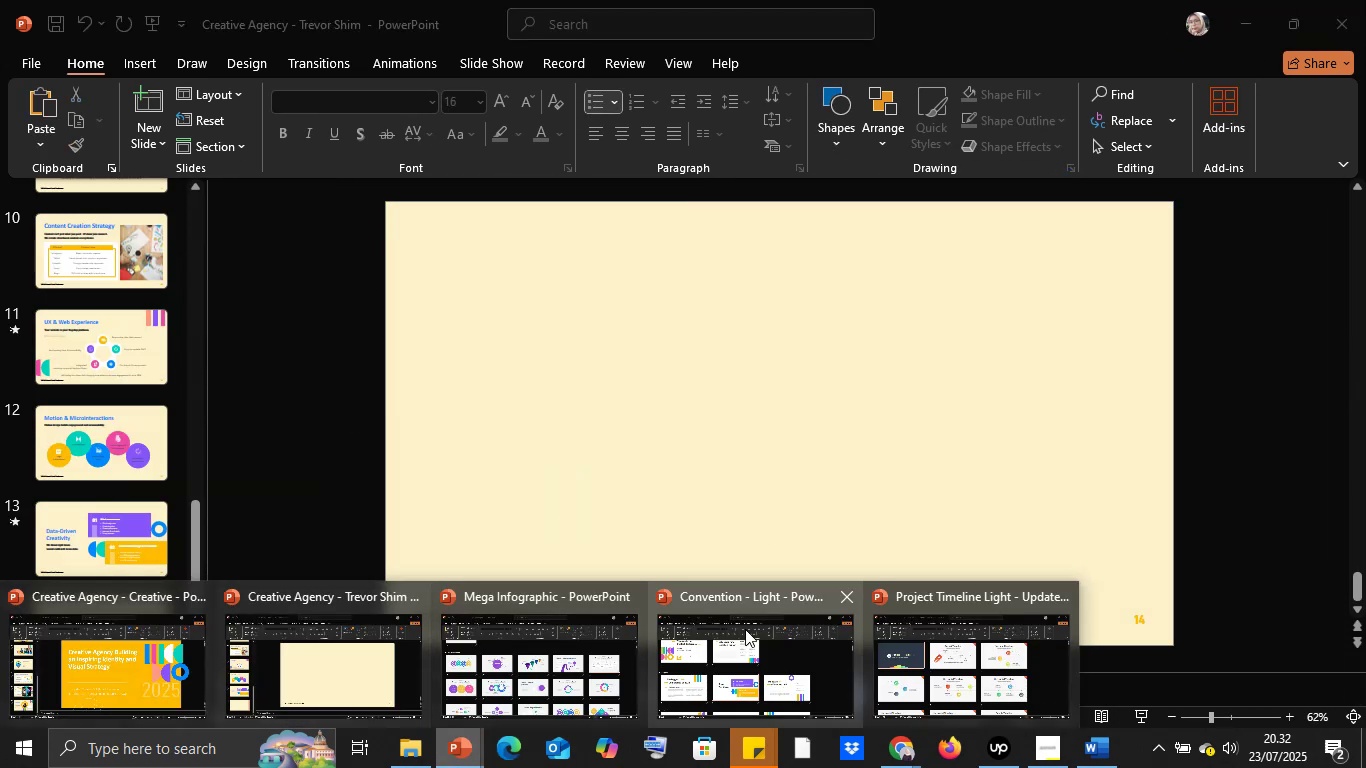 
left_click([936, 644])
 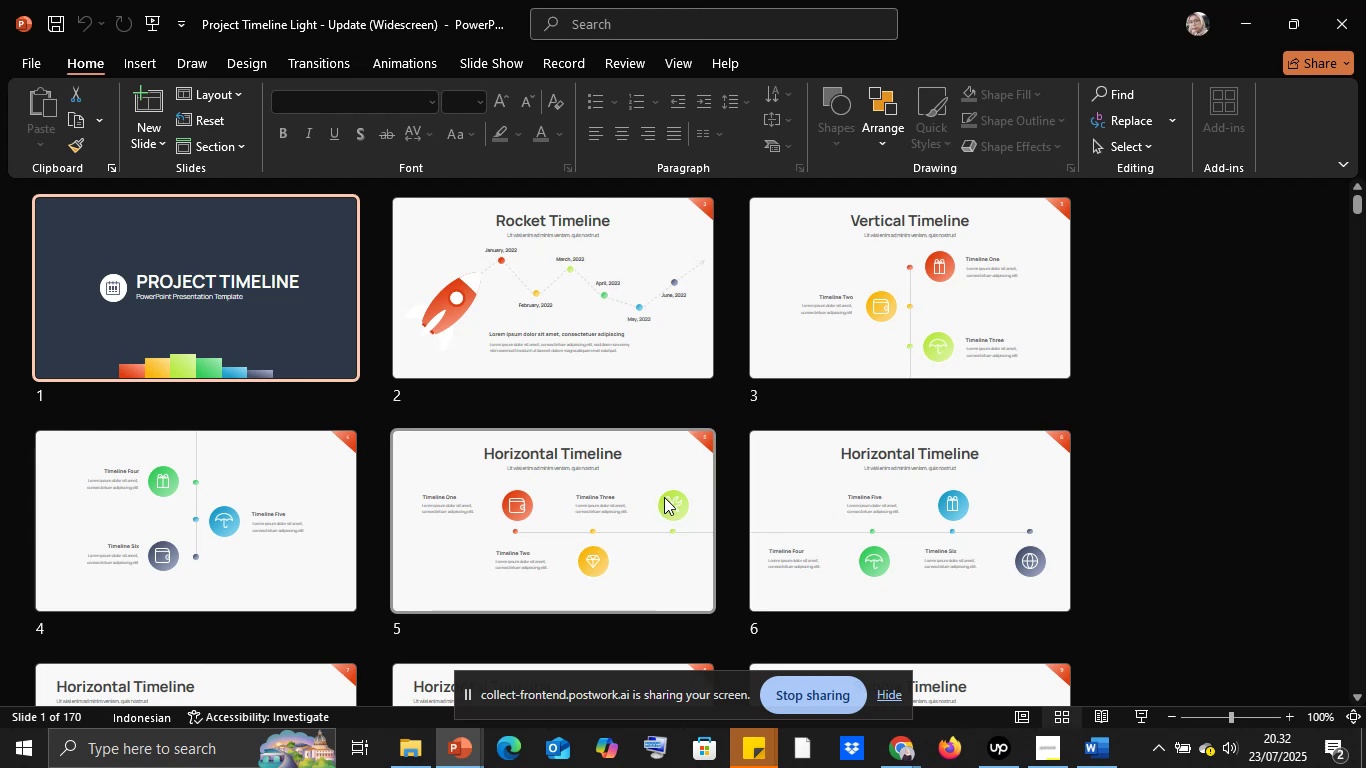 
scroll: coordinate [667, 496], scroll_direction: down, amount: 2.0
 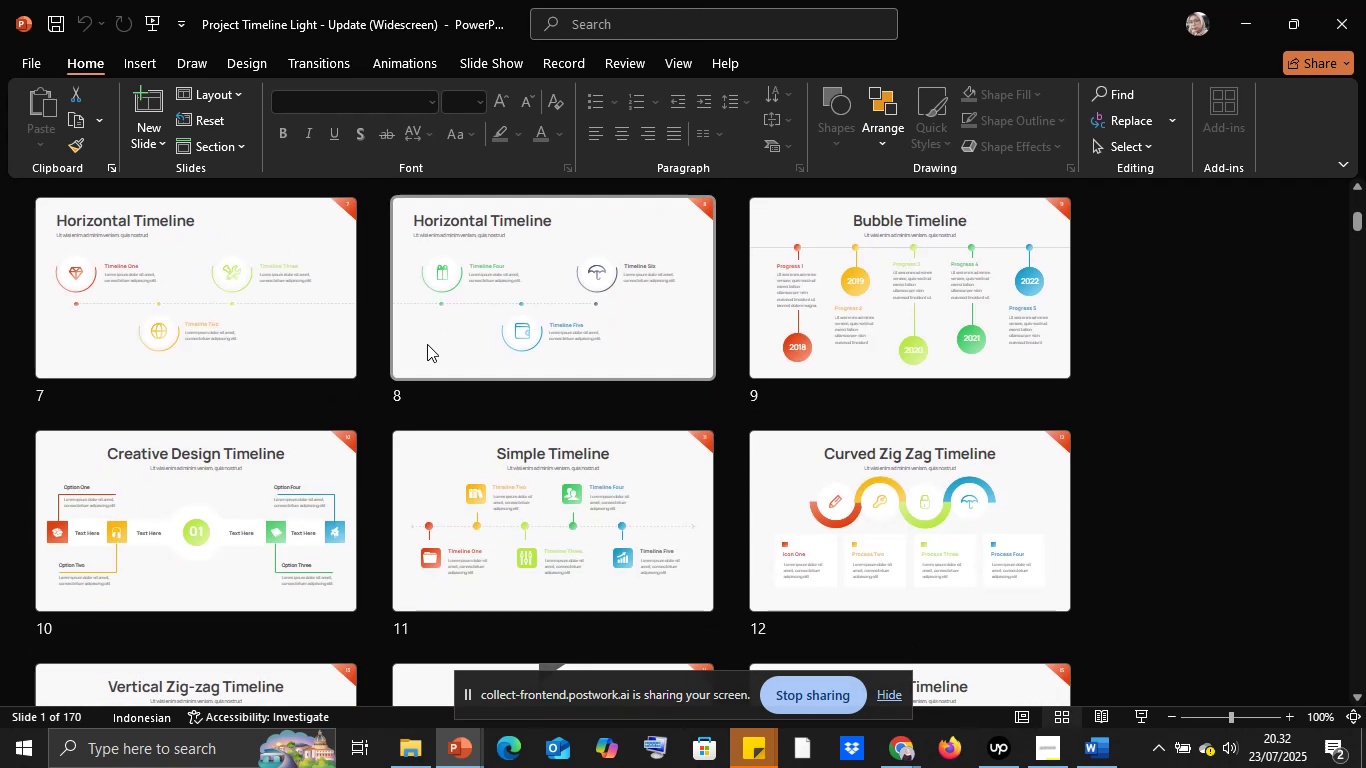 
wait(6.62)
 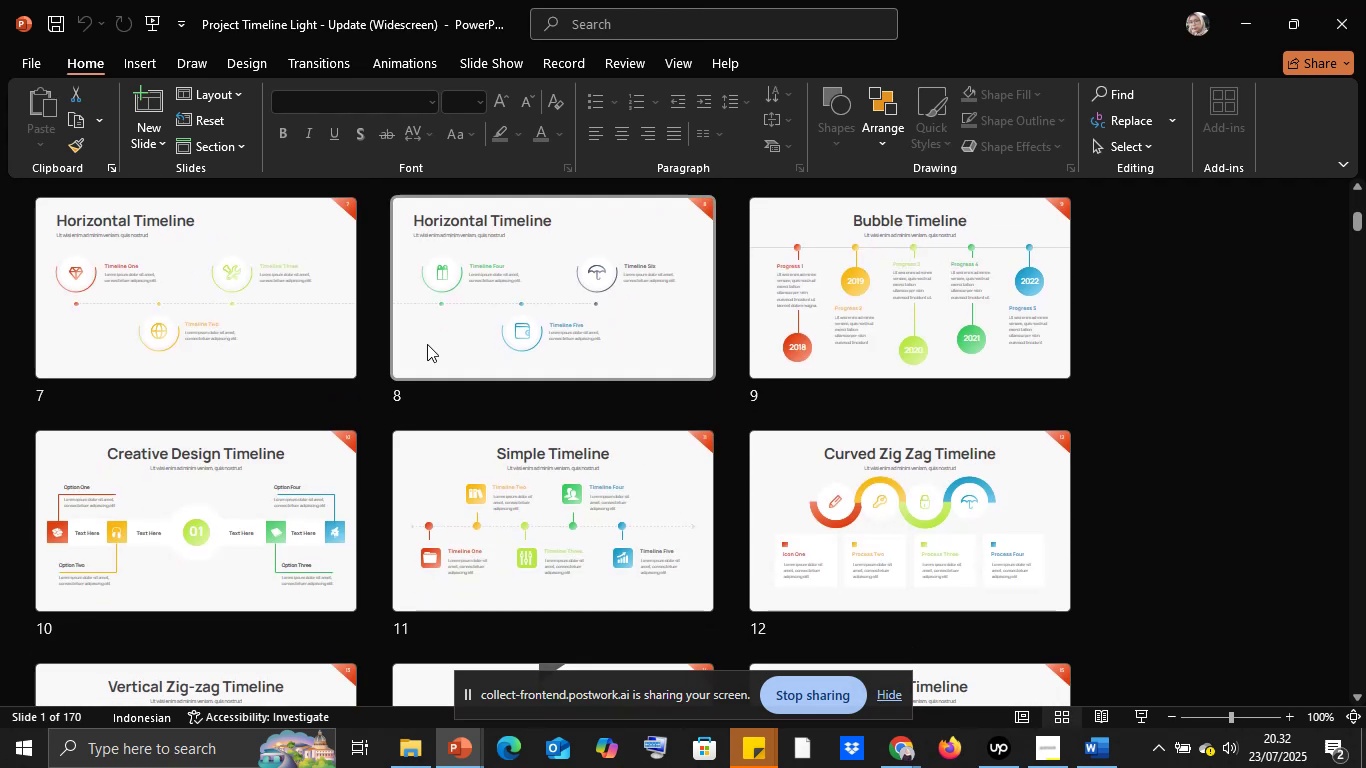 
left_click([437, 506])
 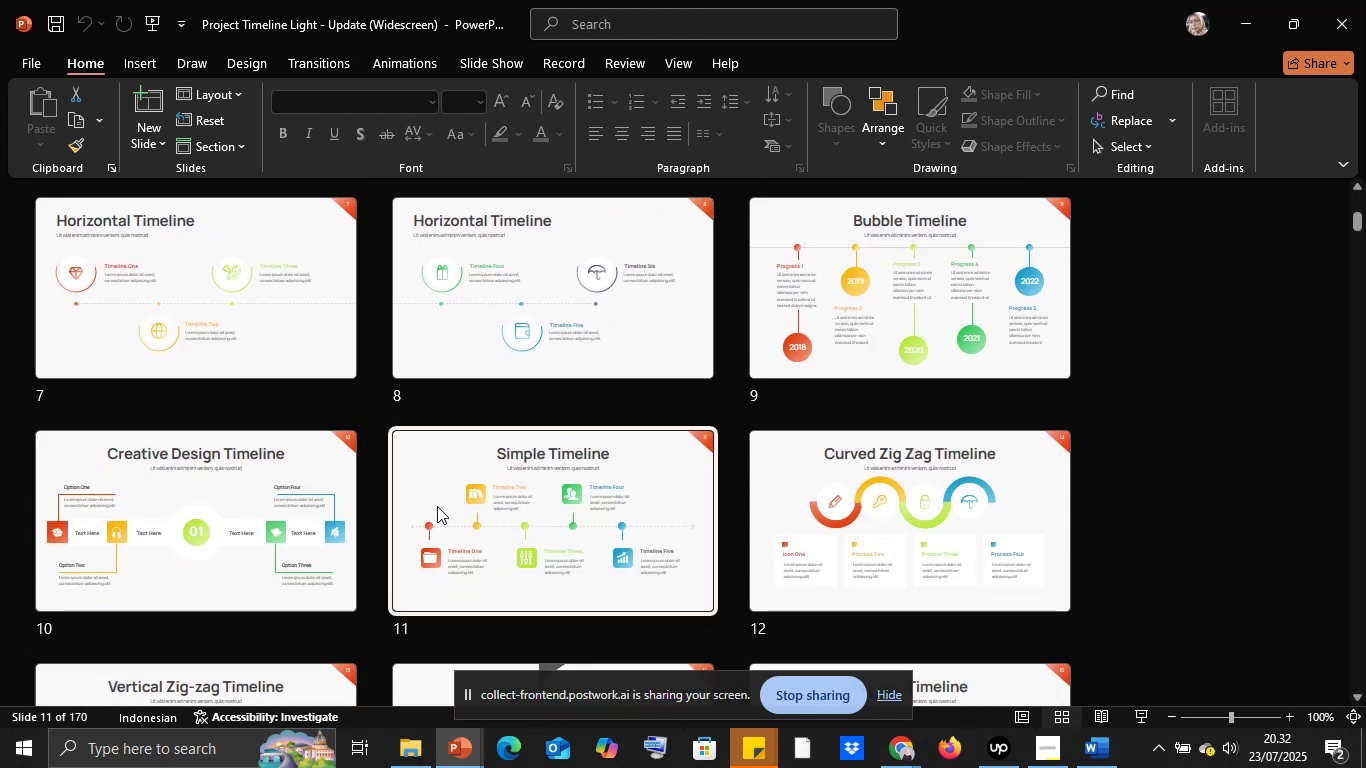 
key(Control+C)
 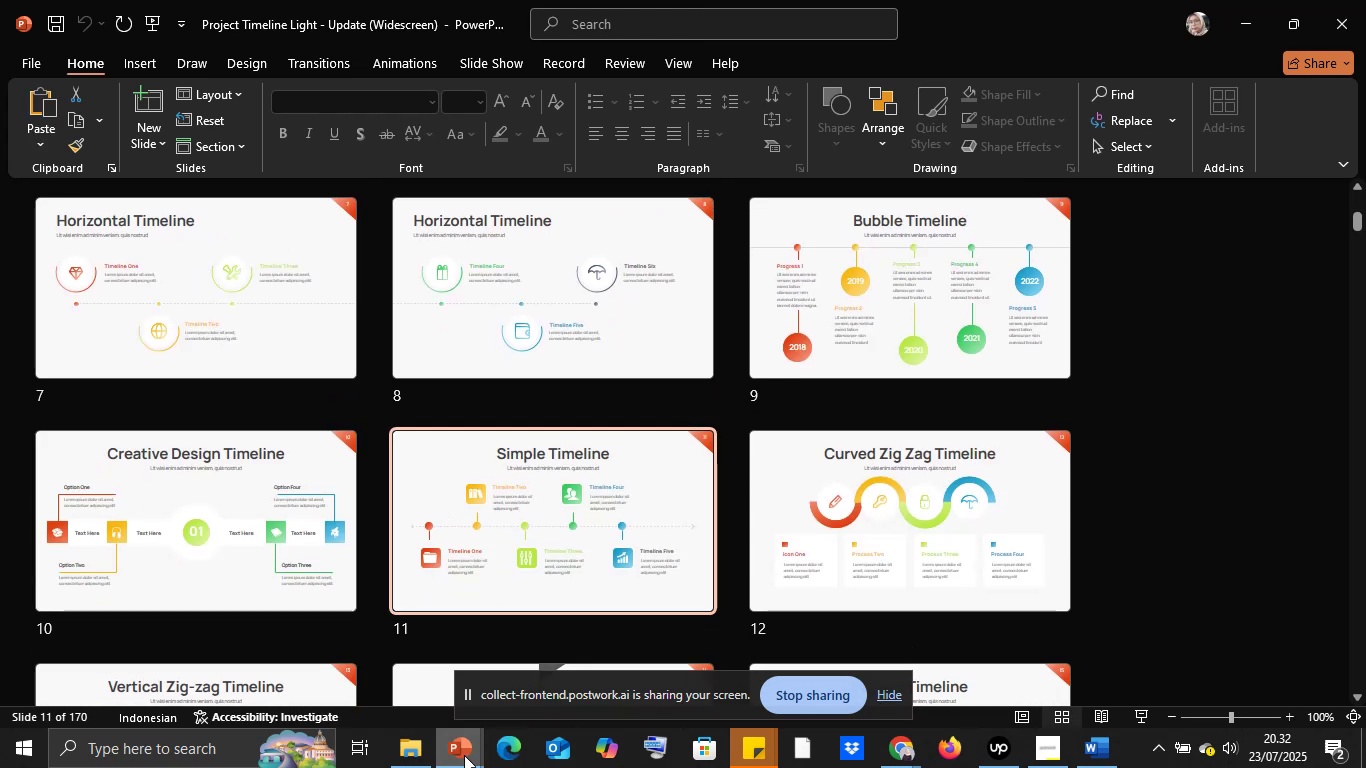 
left_click([464, 754])
 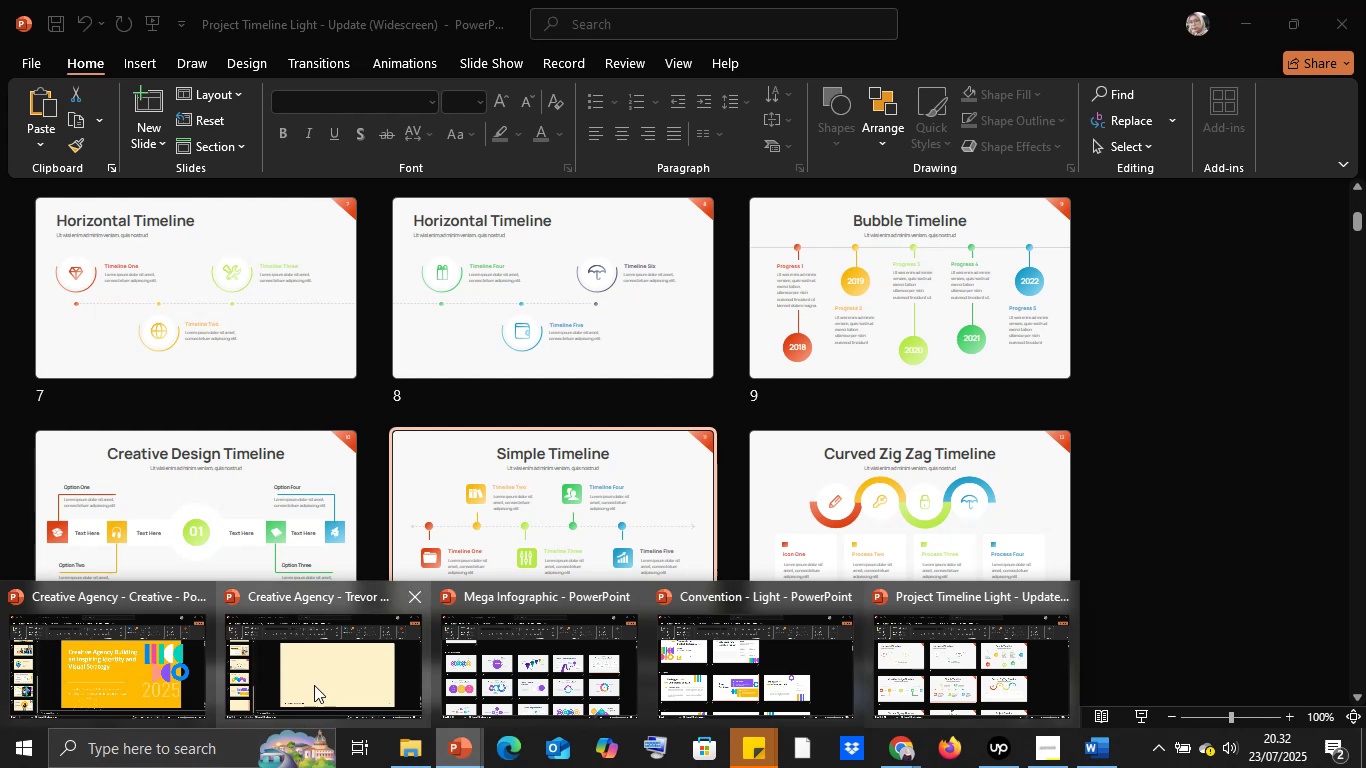 
left_click([315, 682])
 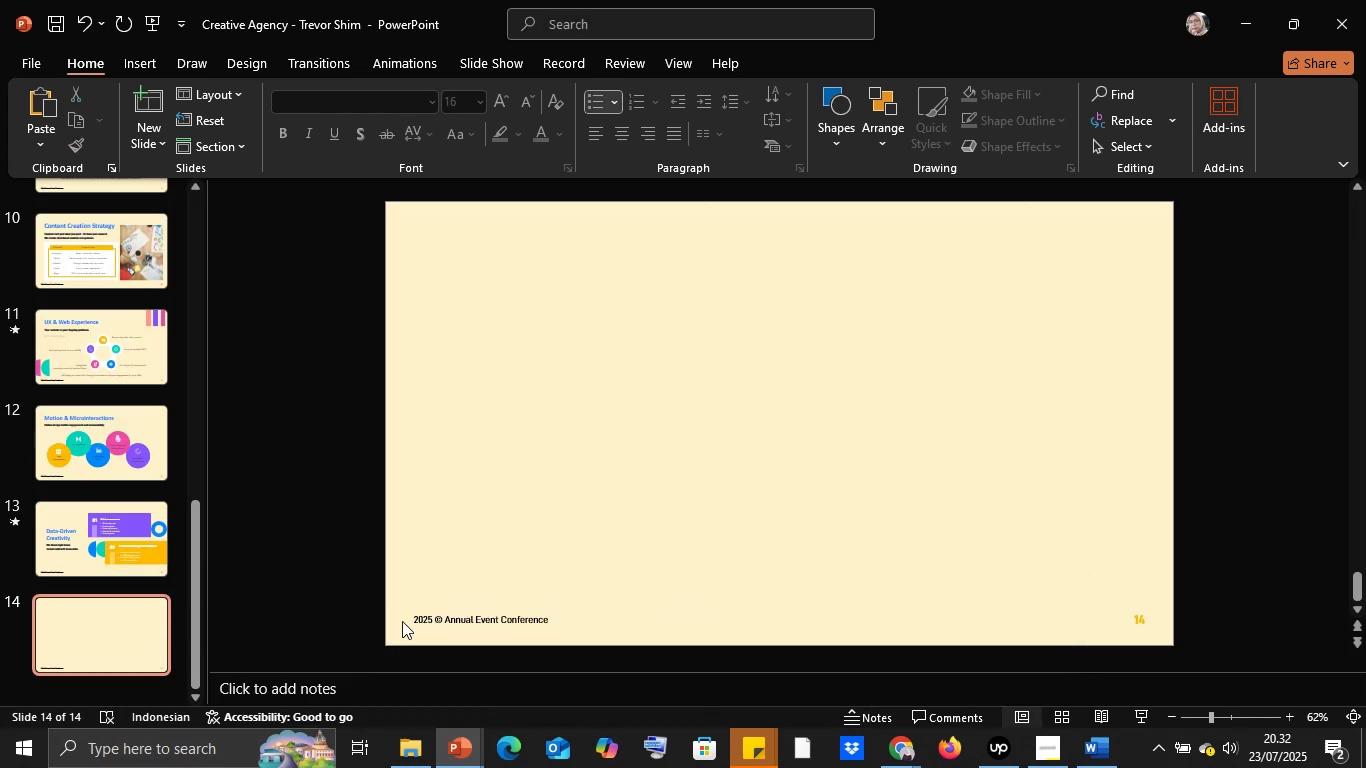 
key(Control+V)
 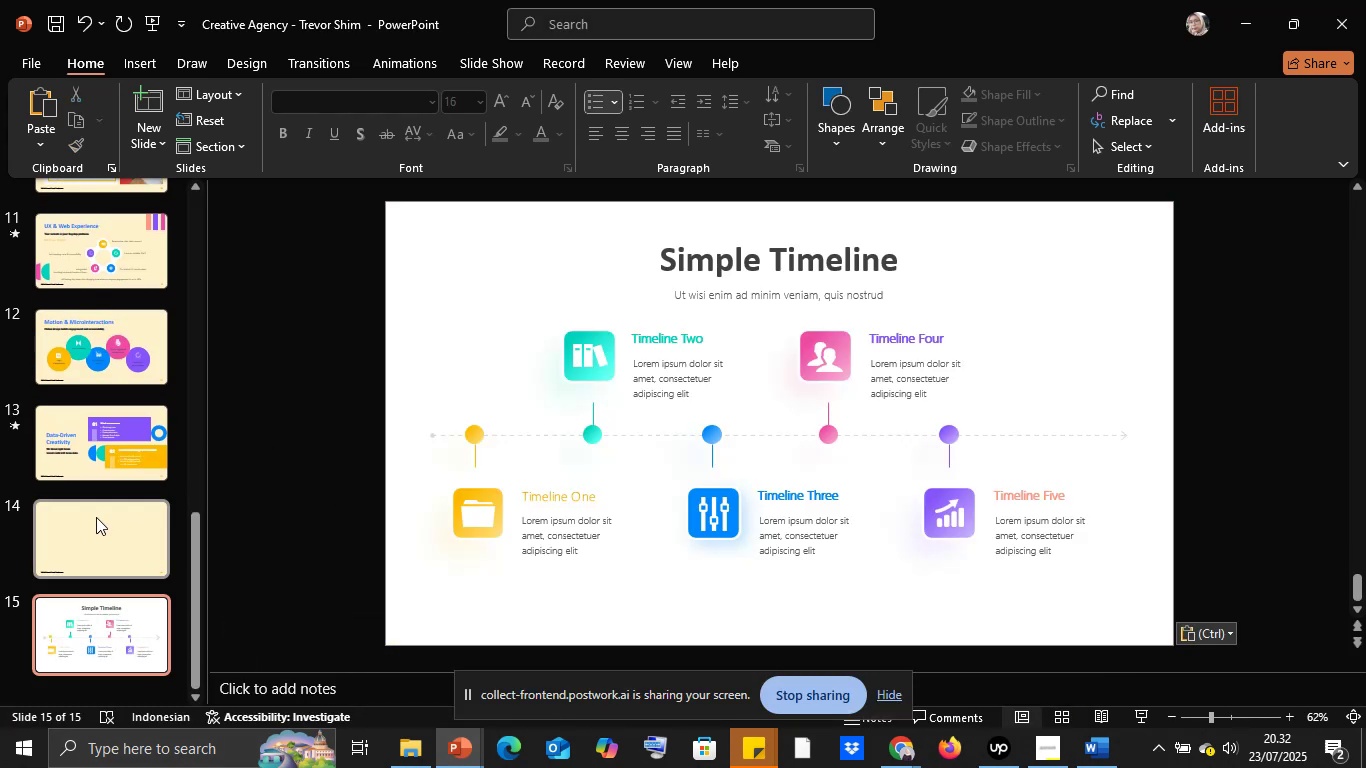 
left_click([96, 517])
 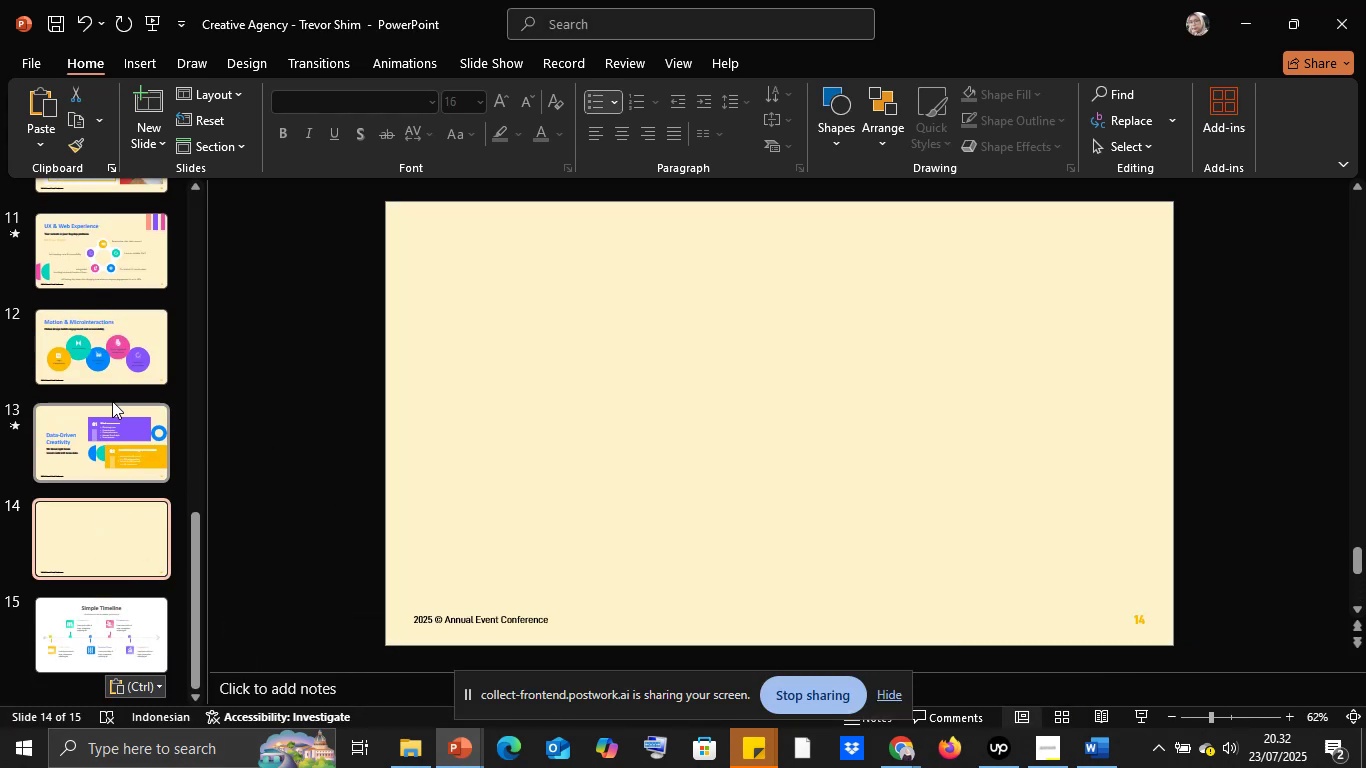 
left_click([119, 351])
 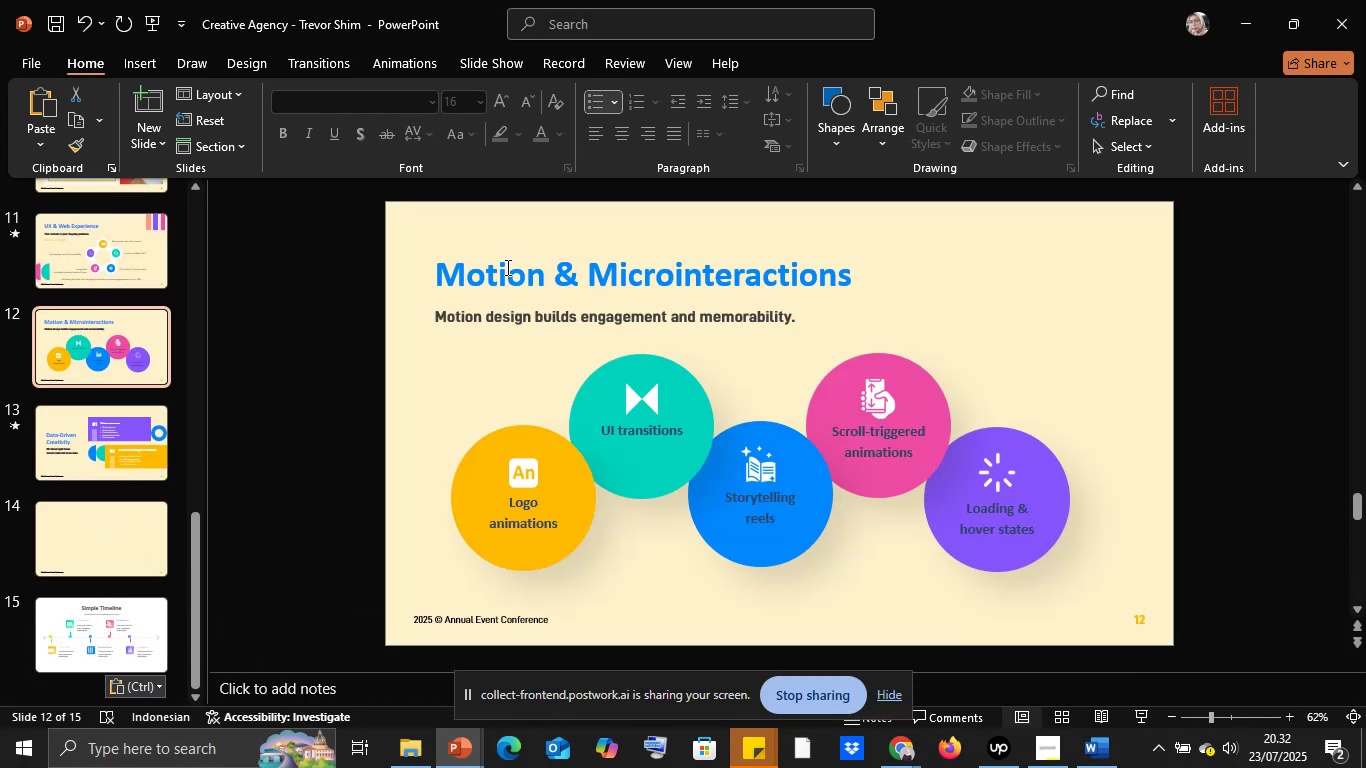 
left_click([506, 267])
 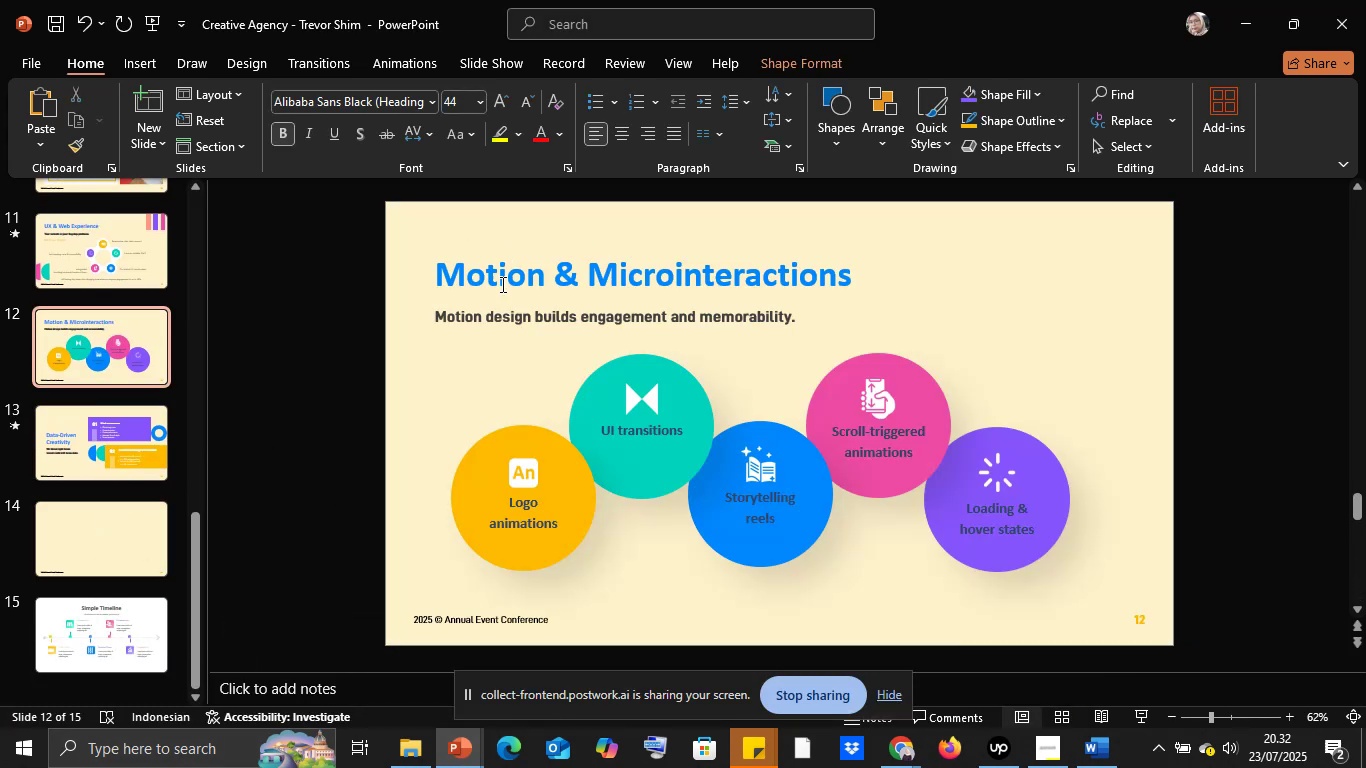 
hold_key(key=ShiftLeft, duration=0.48)
left_click([479, 321])
 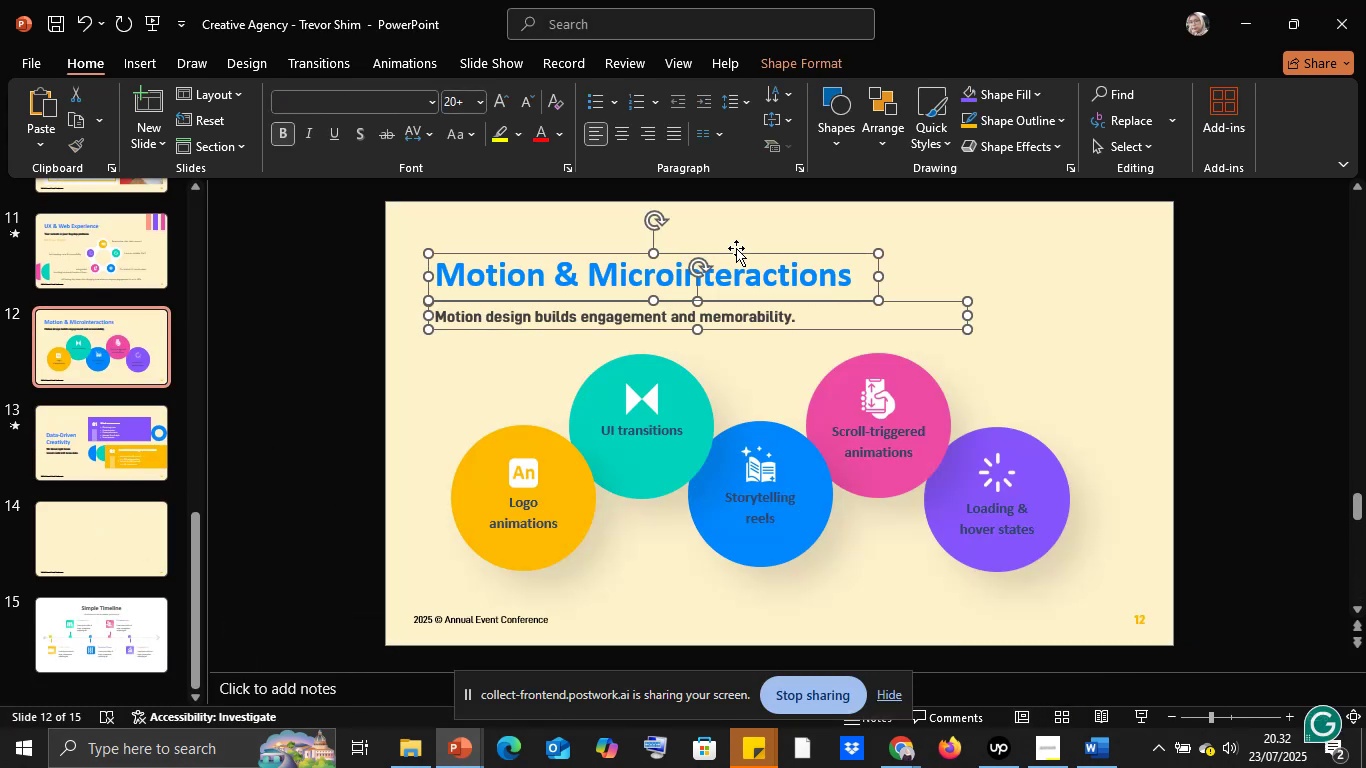 
key(Control+C)
 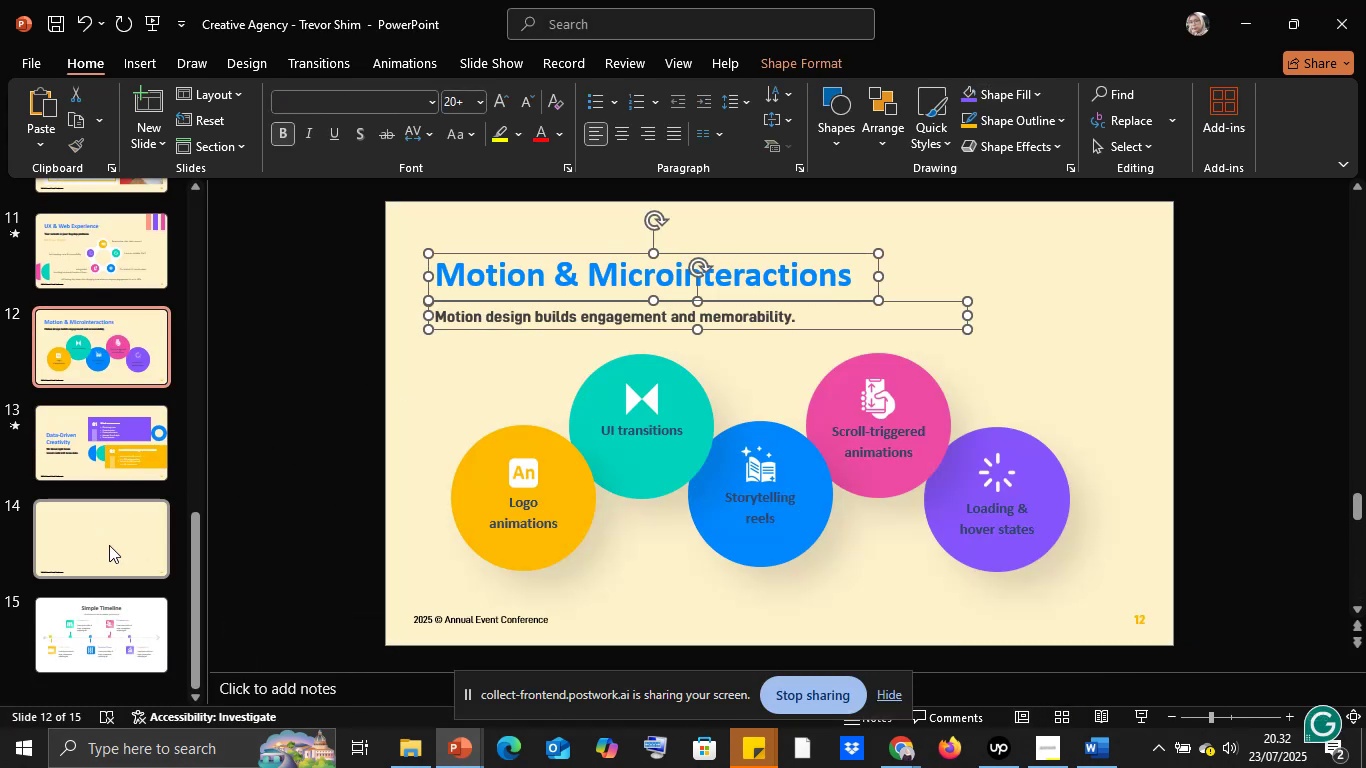 
left_click([109, 545])
 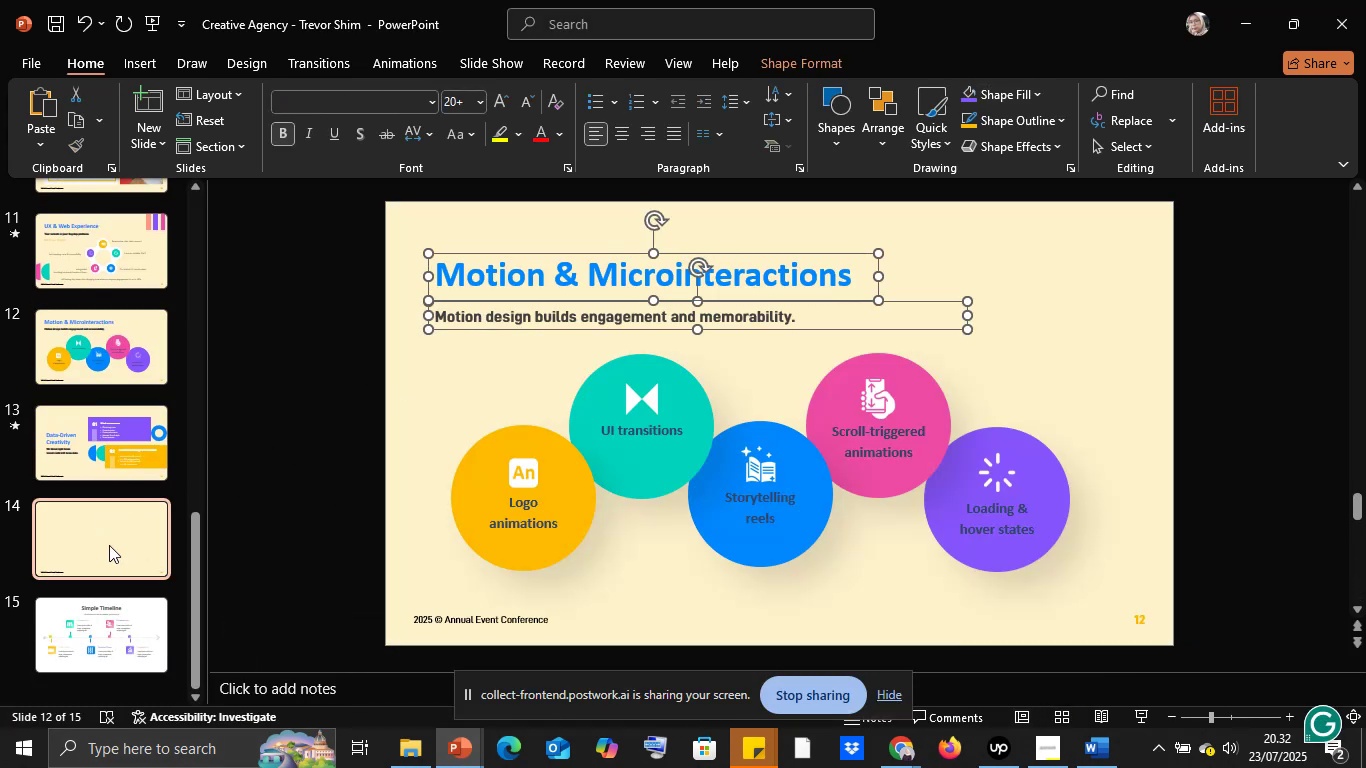 
key(Control+V)
 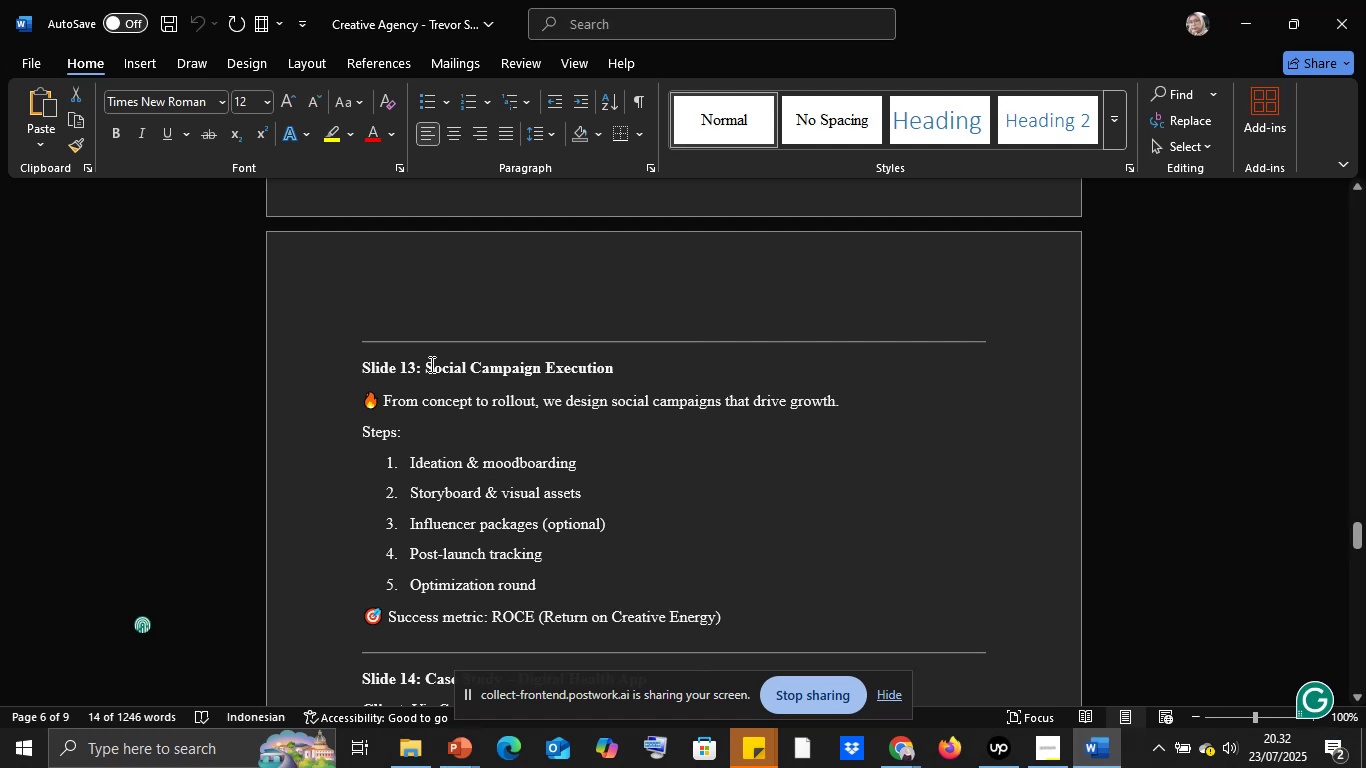 
wait(6.39)
 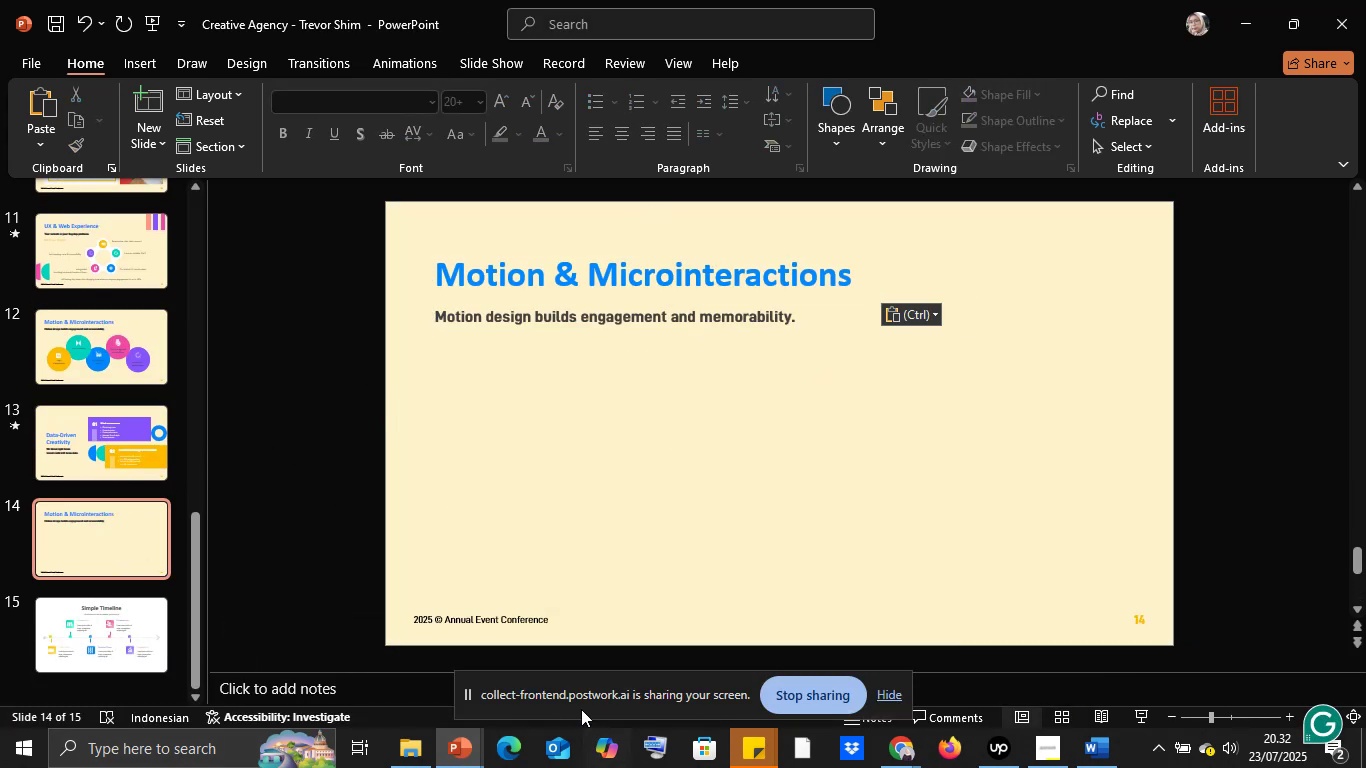 
key(Control+C)
 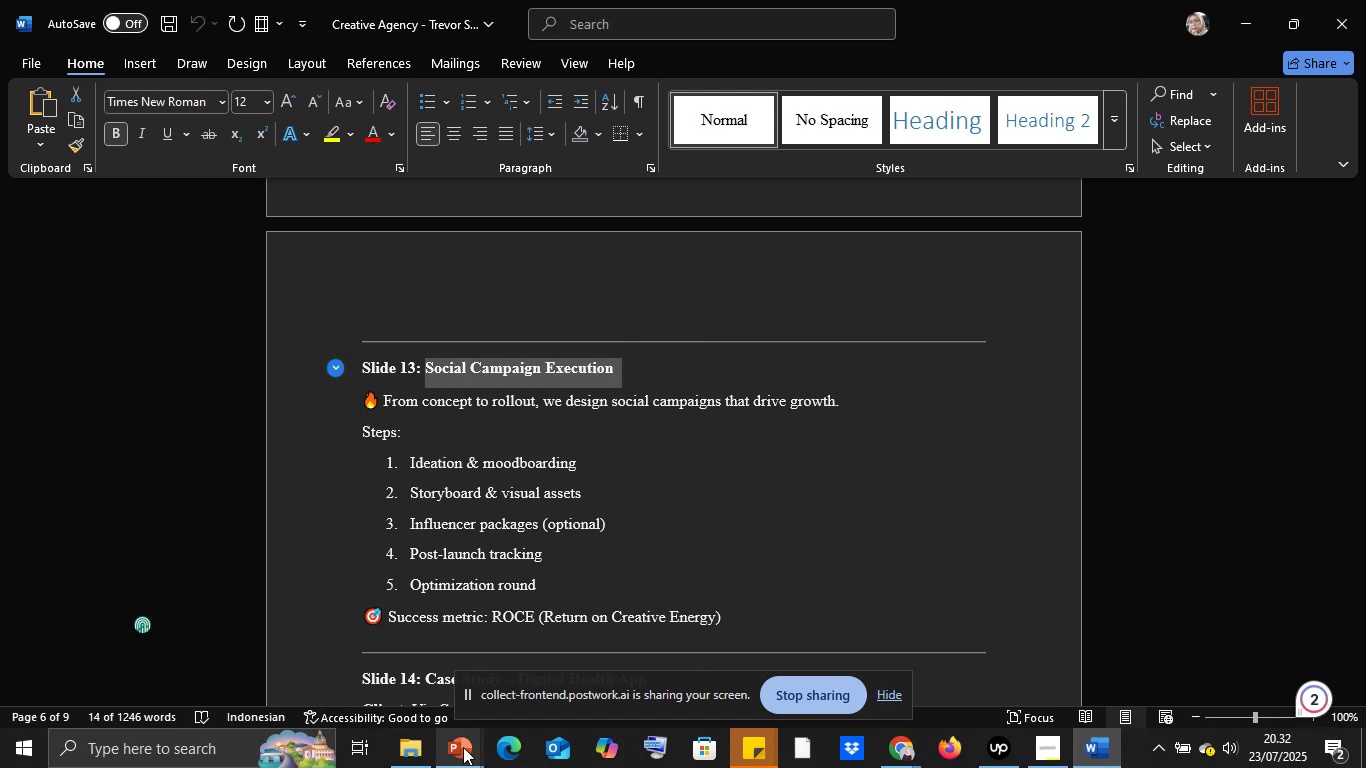 
left_click([463, 748])
 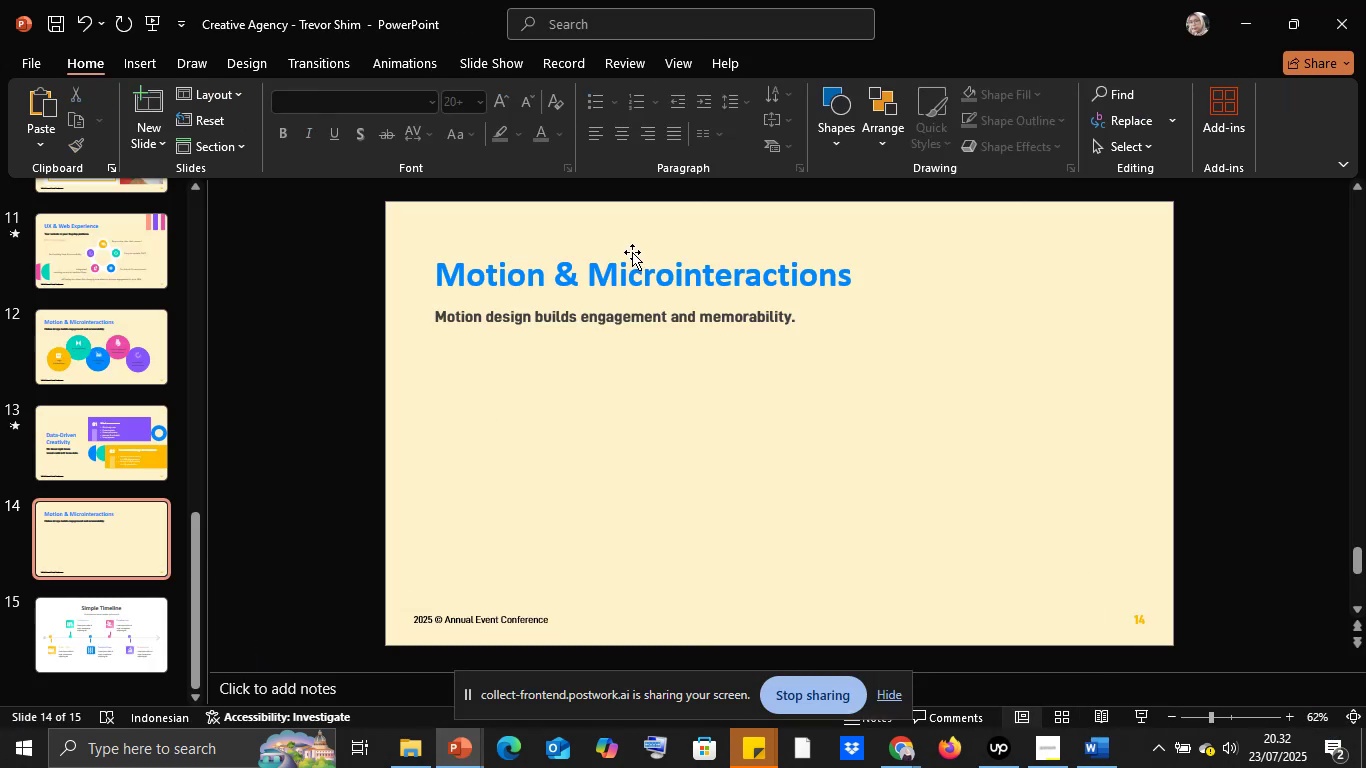 
left_click([552, 281])
 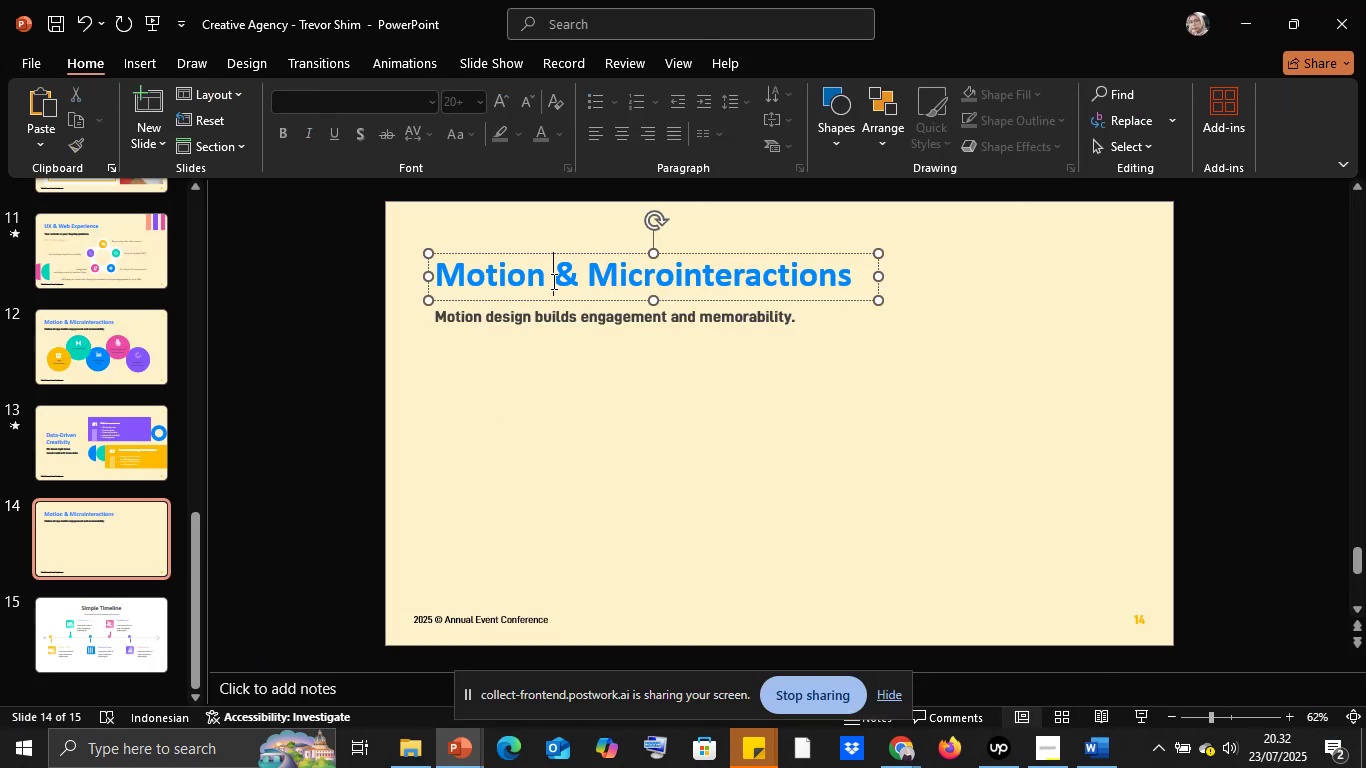 
key(Control+A)
 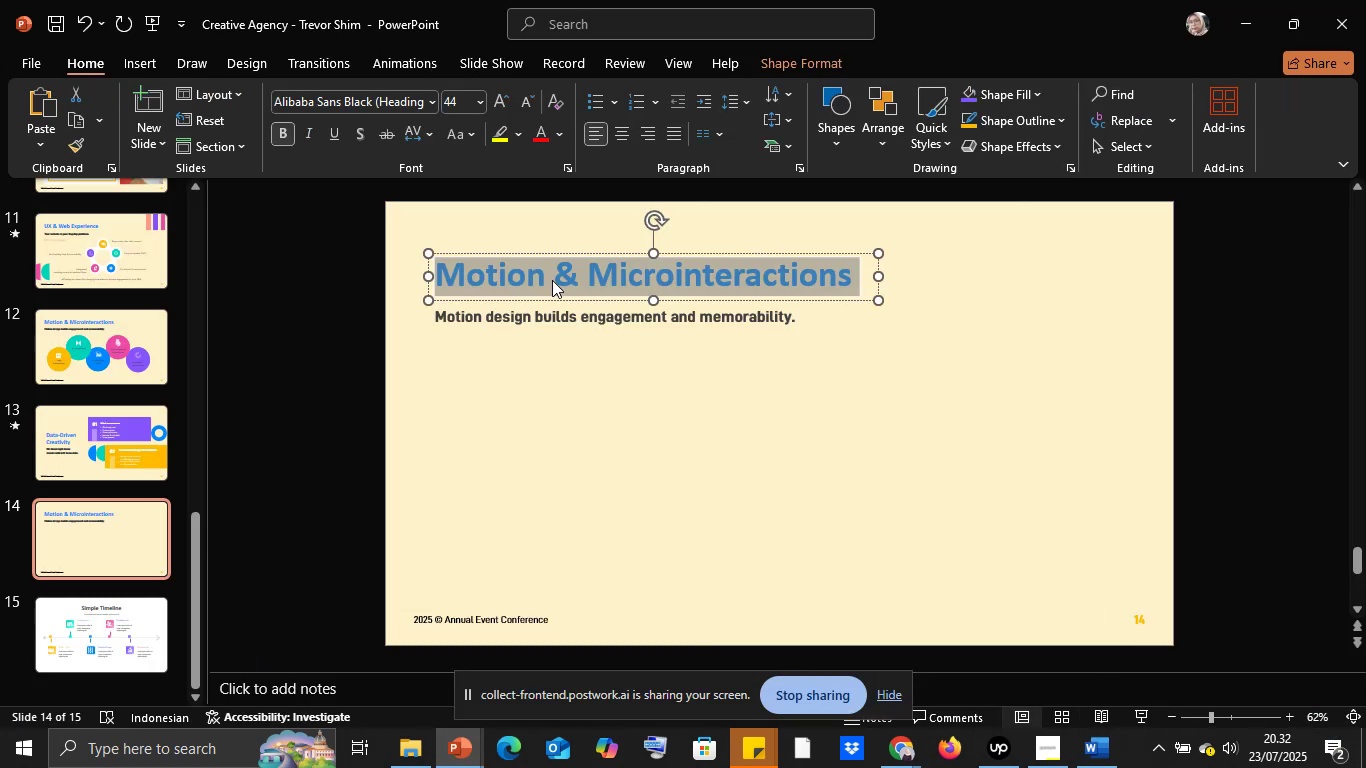 
right_click([552, 280])
 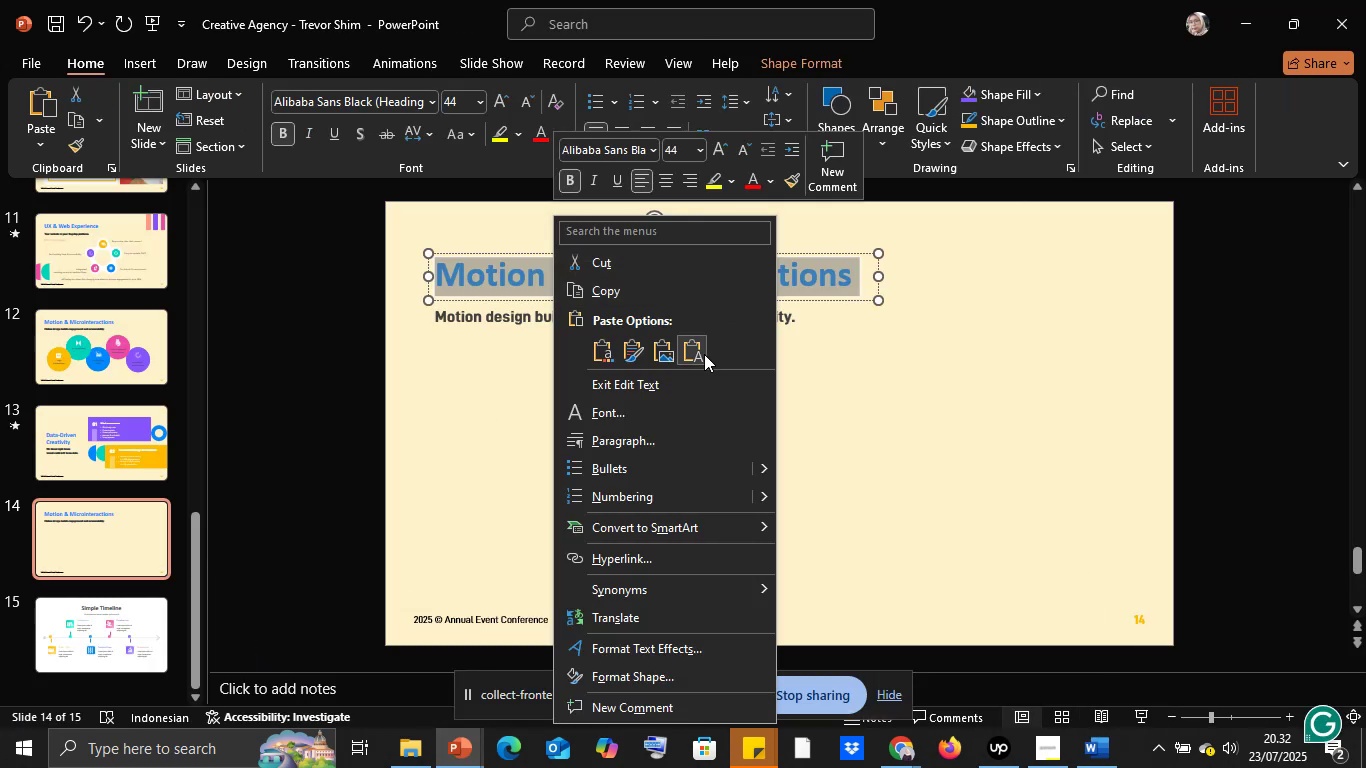 
left_click([700, 354])
 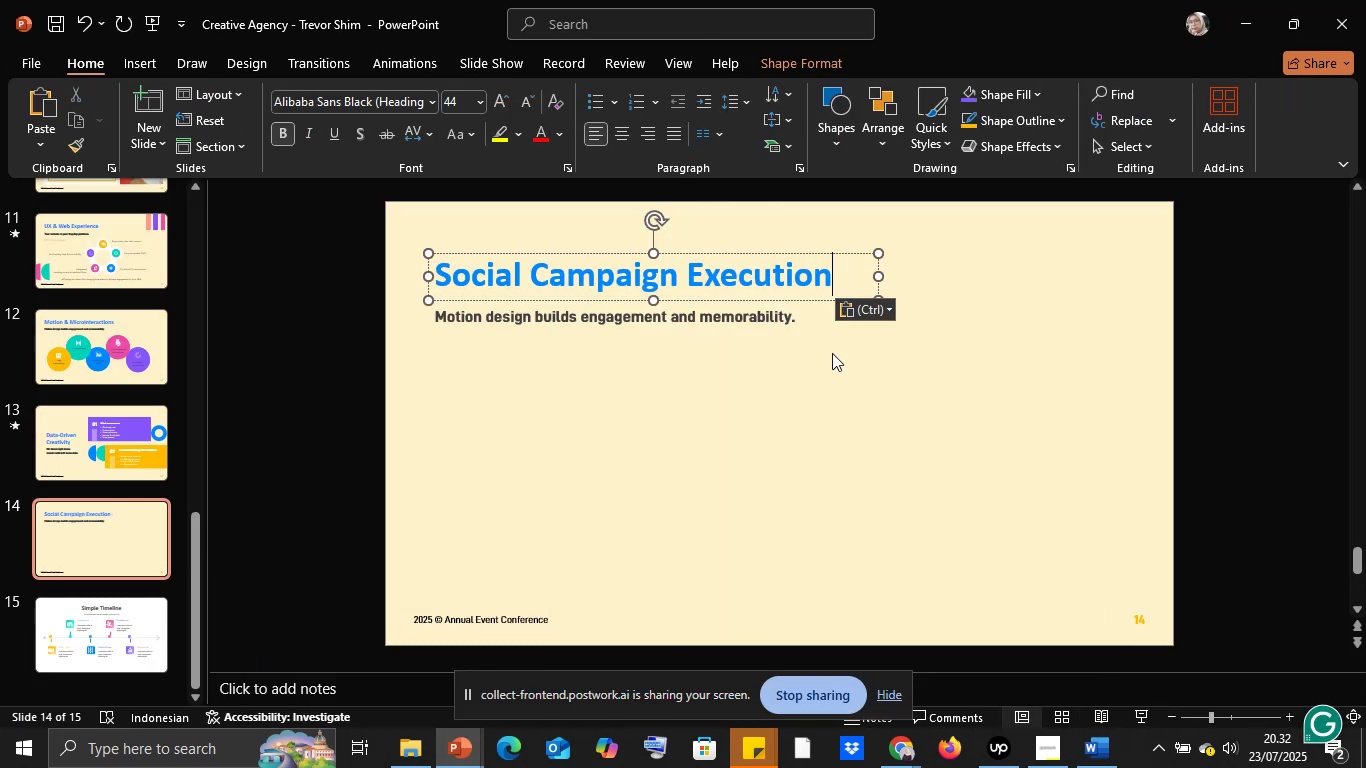 
left_click([832, 353])
 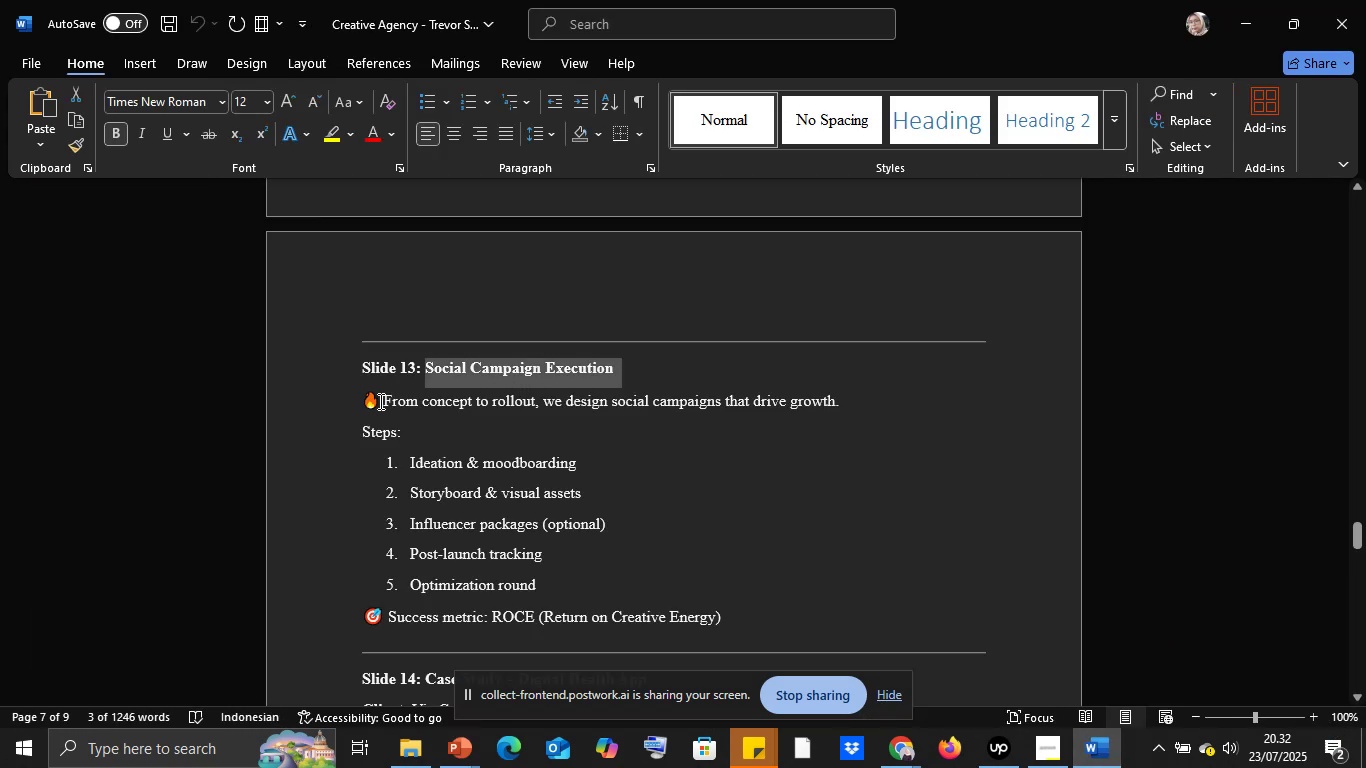 
left_click([379, 400])
 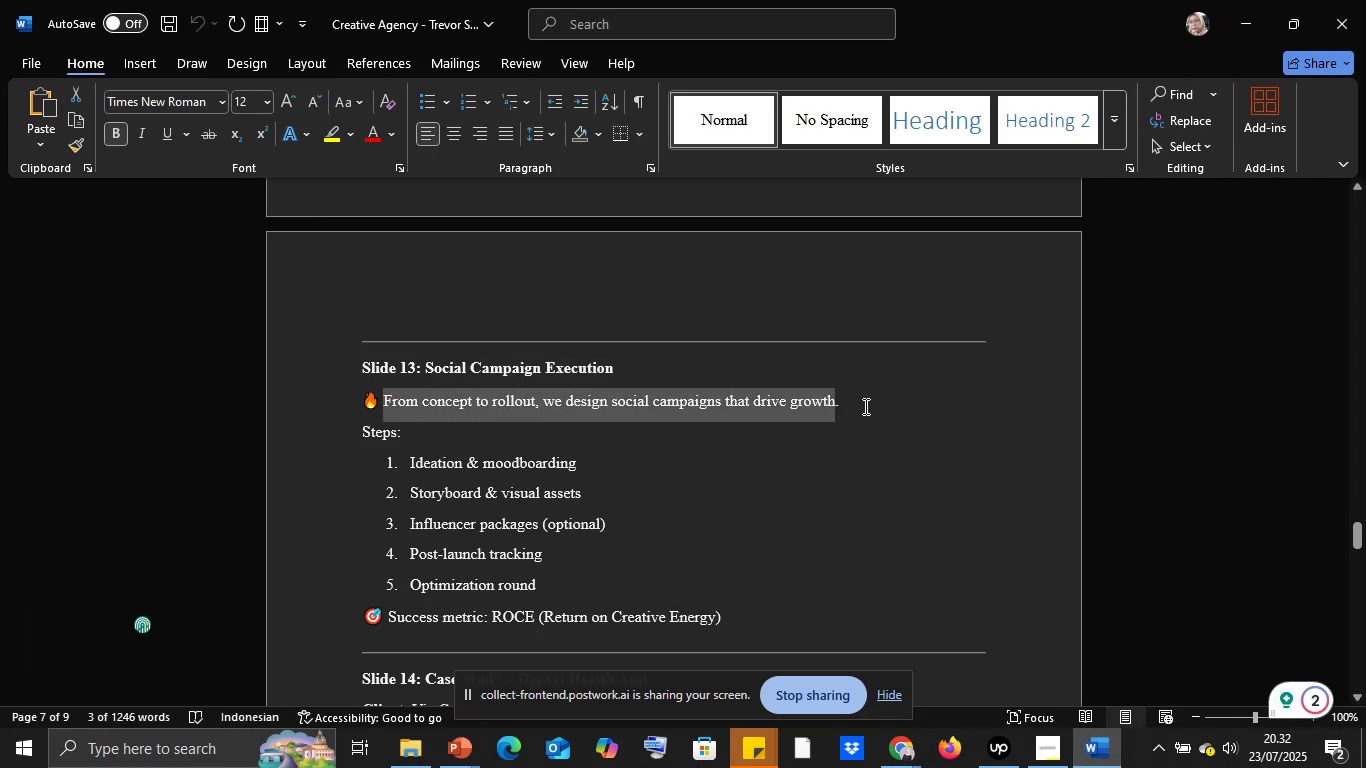 
key(Control+C)
 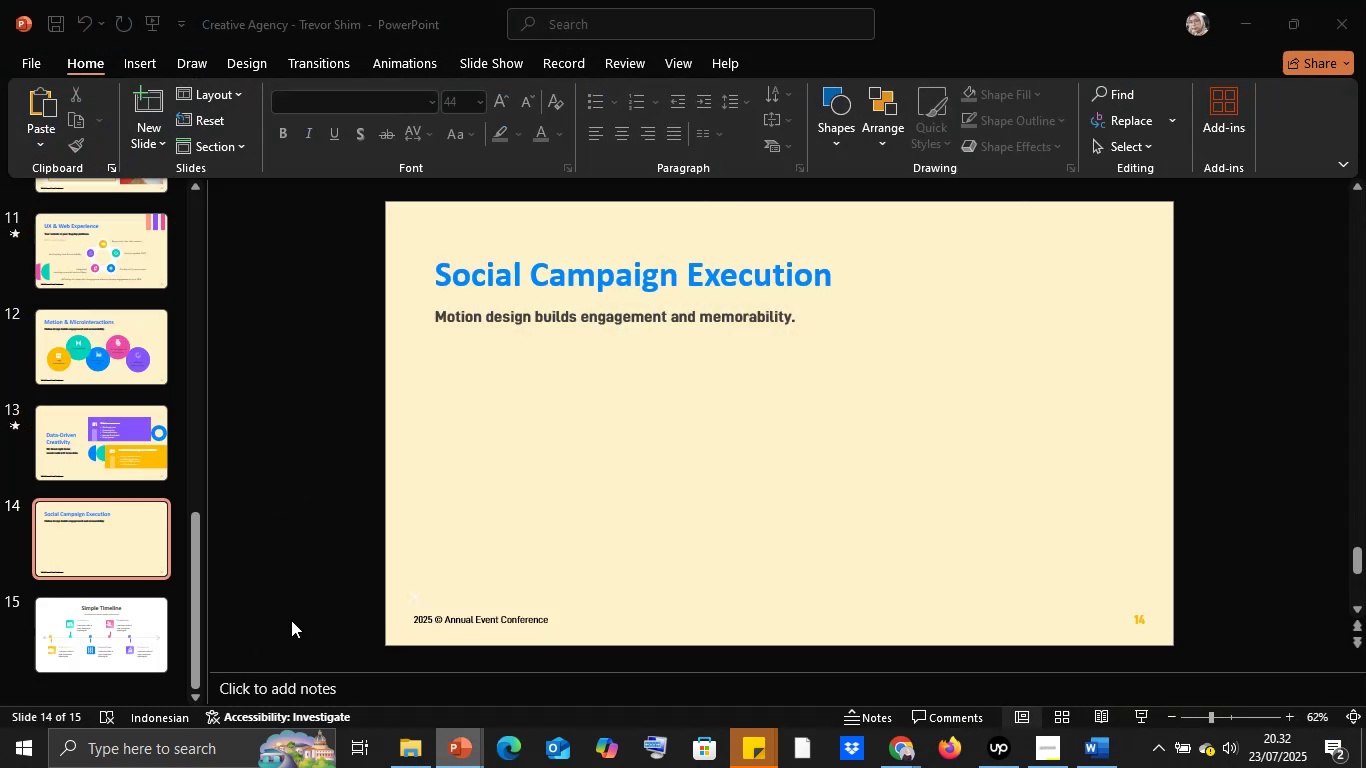 
left_click([519, 306])
 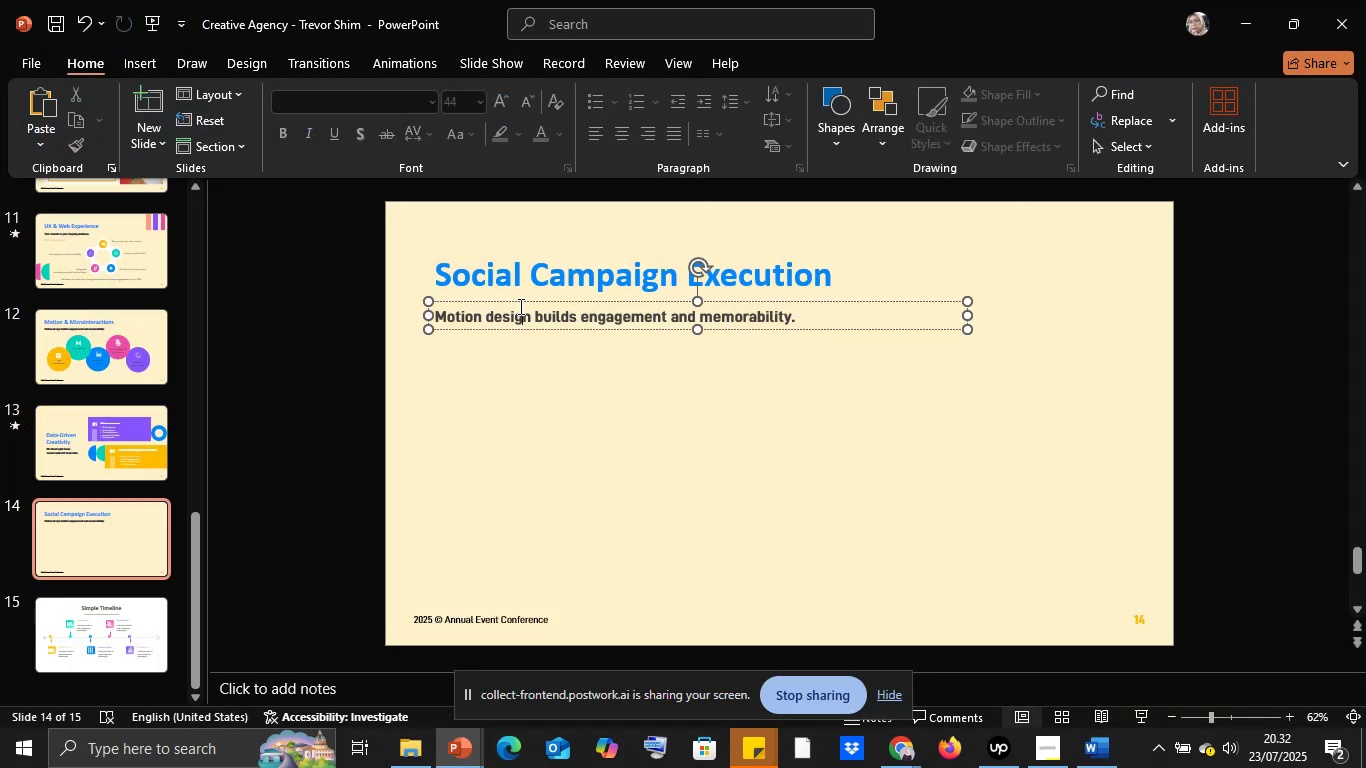 
key(Control+A)
 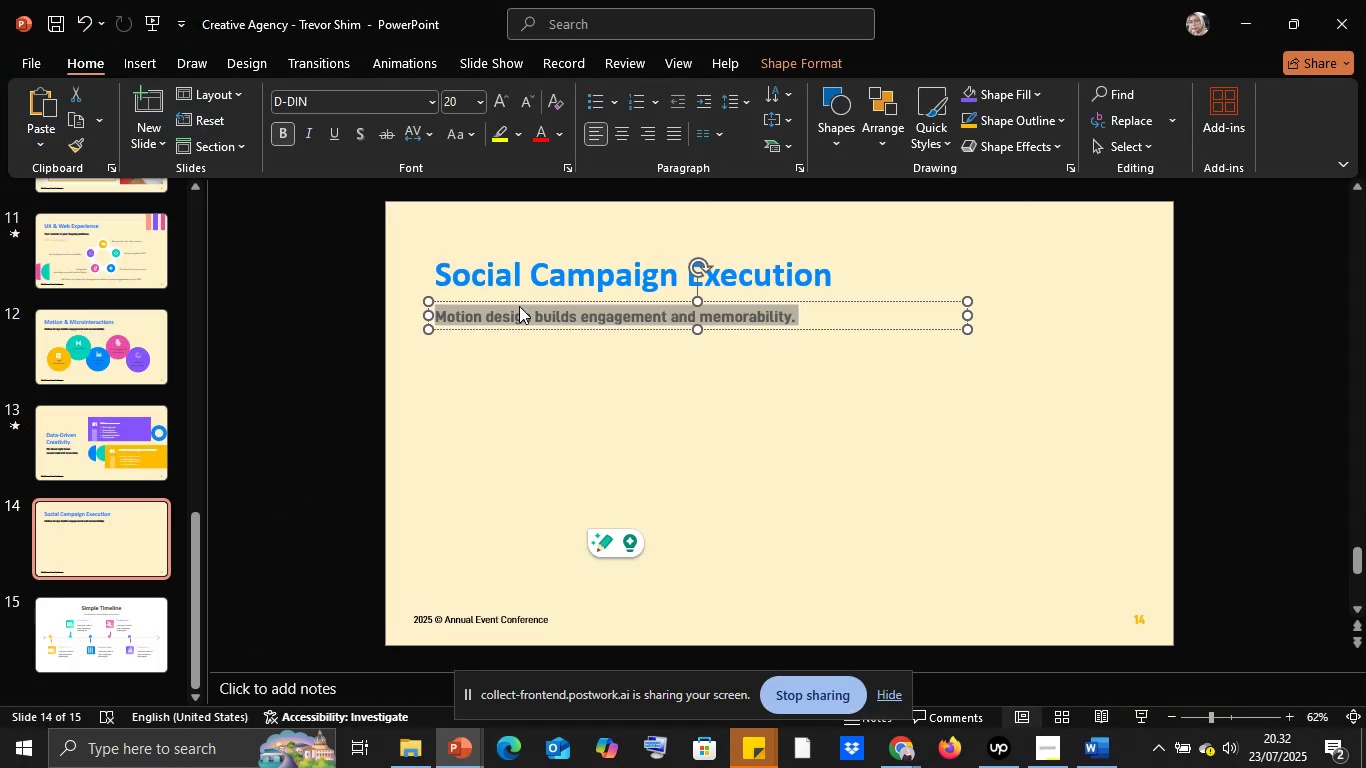 
right_click([519, 306])
 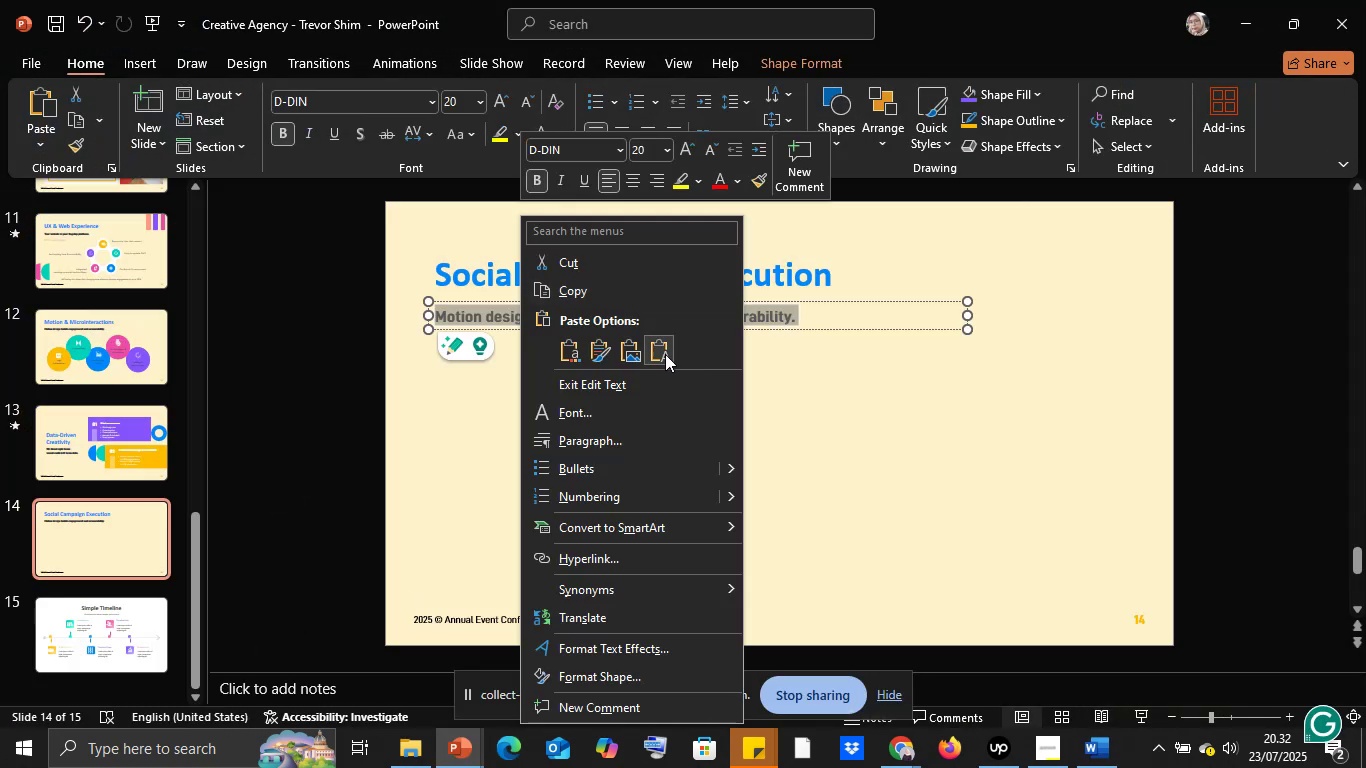 
left_click([663, 345])
 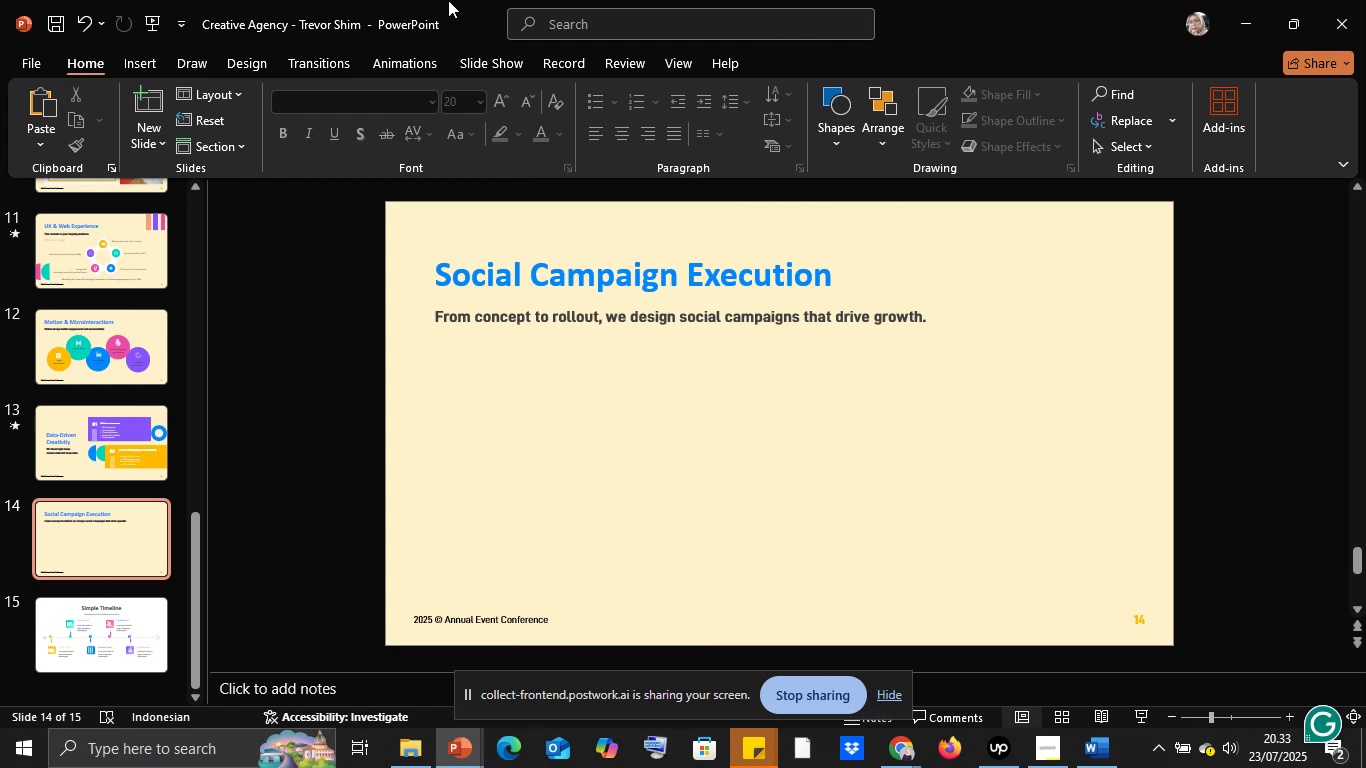 
wait(13.03)
 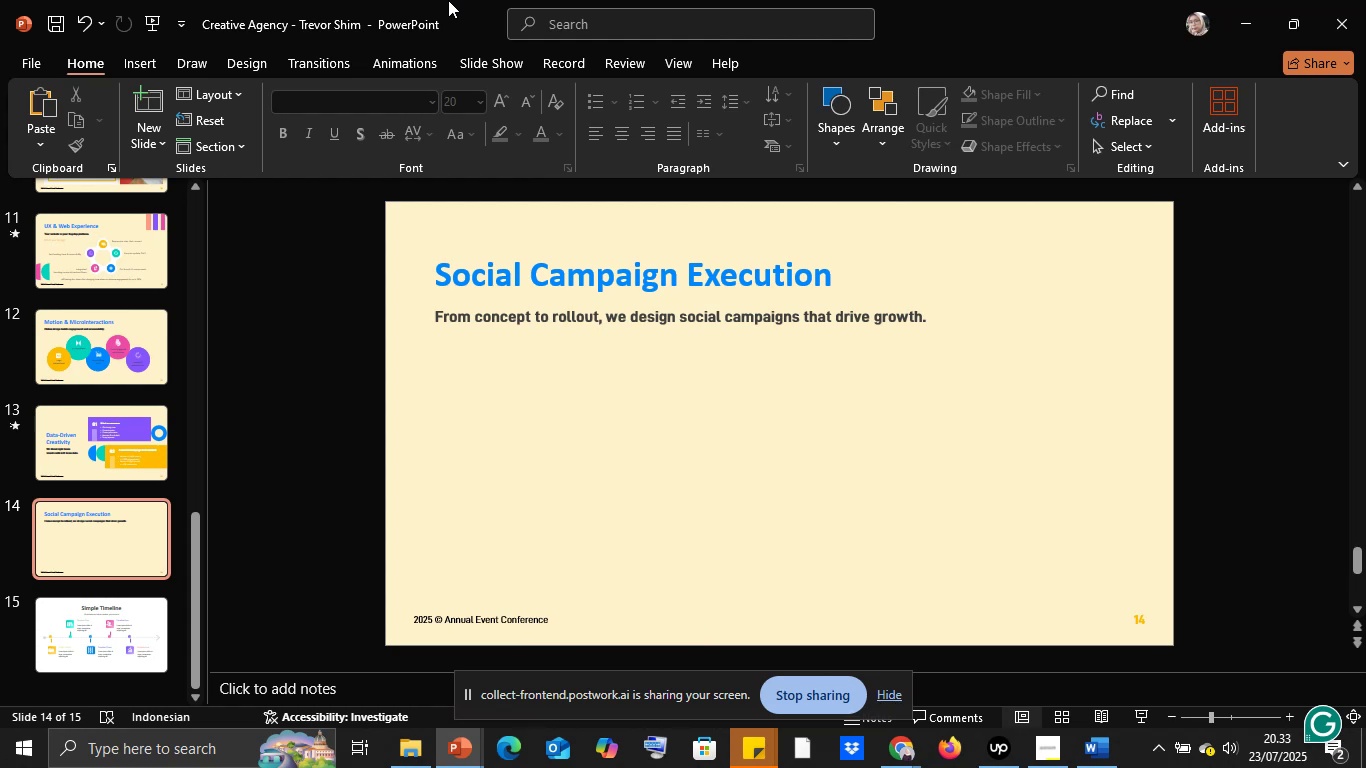 
left_click([119, 612])
 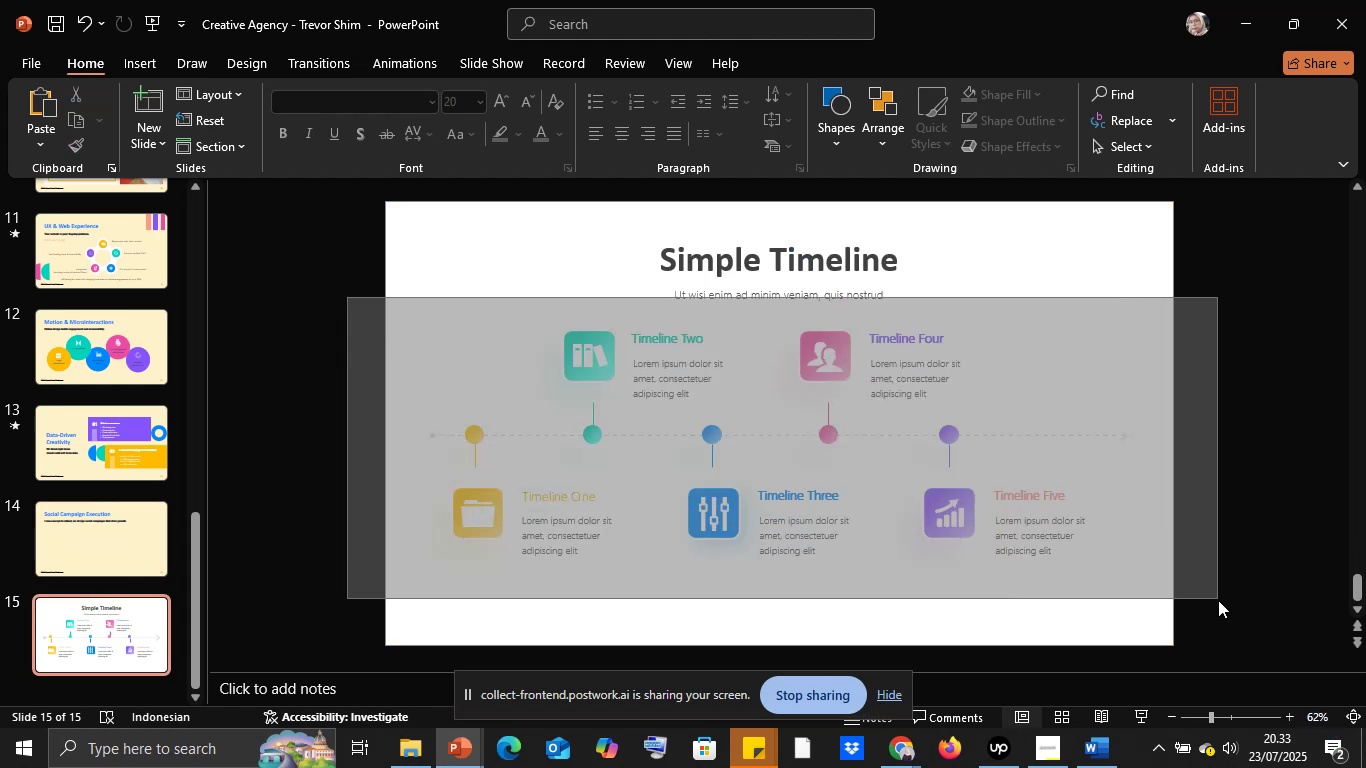 
key(Control+C)
 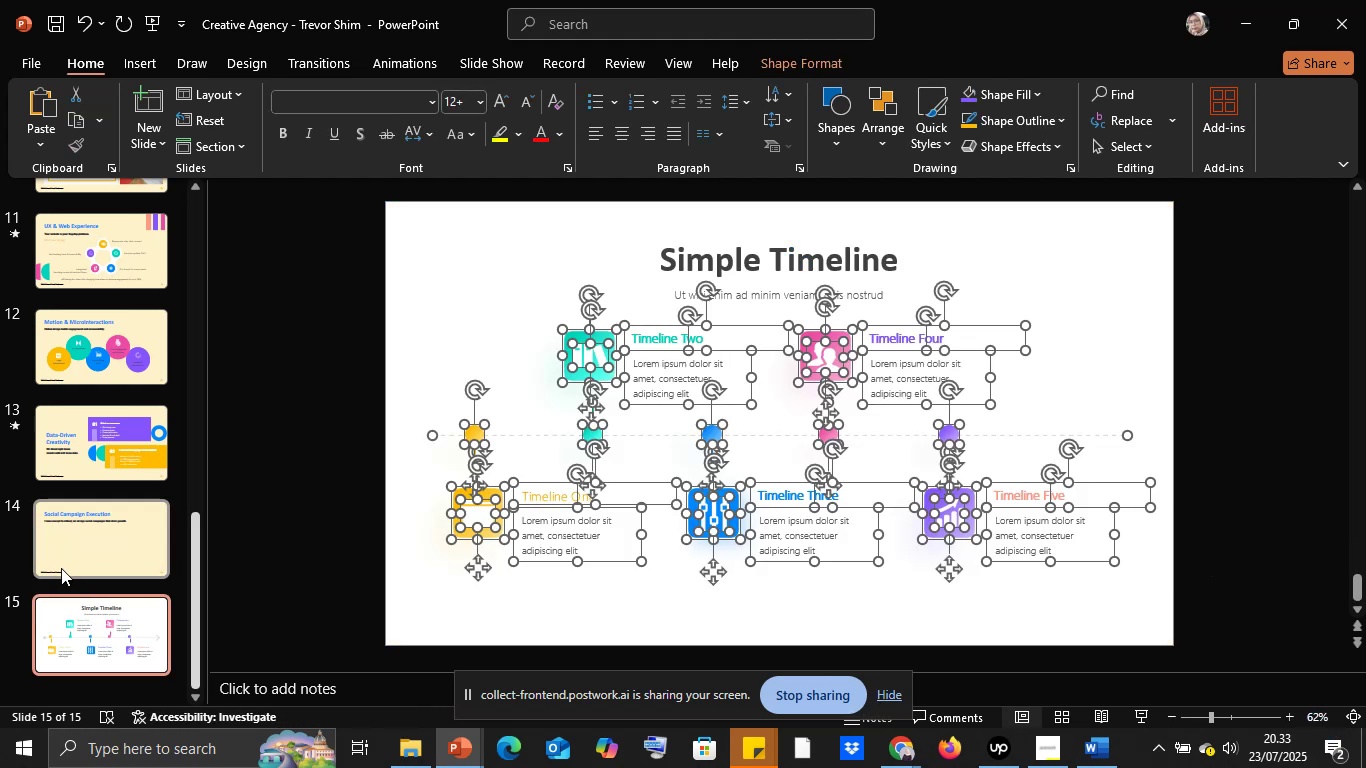 
left_click([66, 565])
 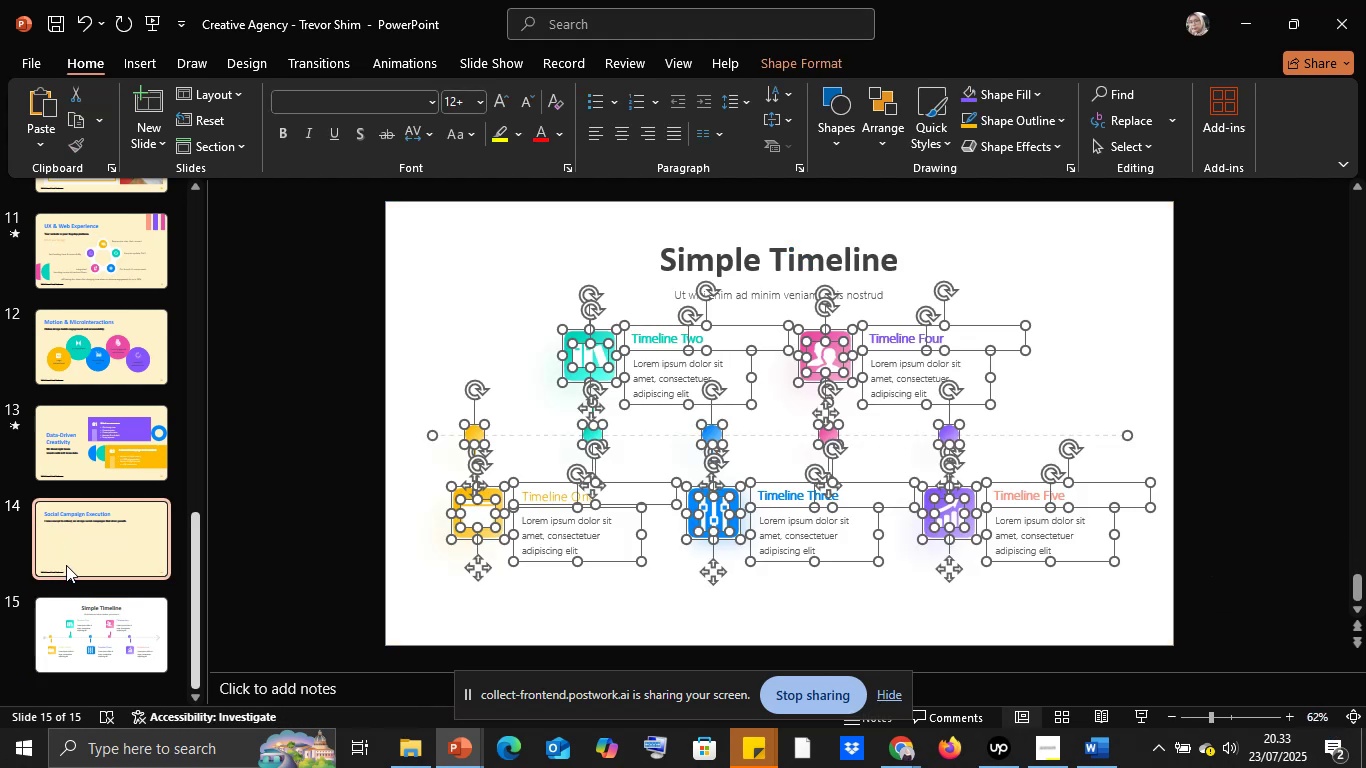 
key(Control+V)
 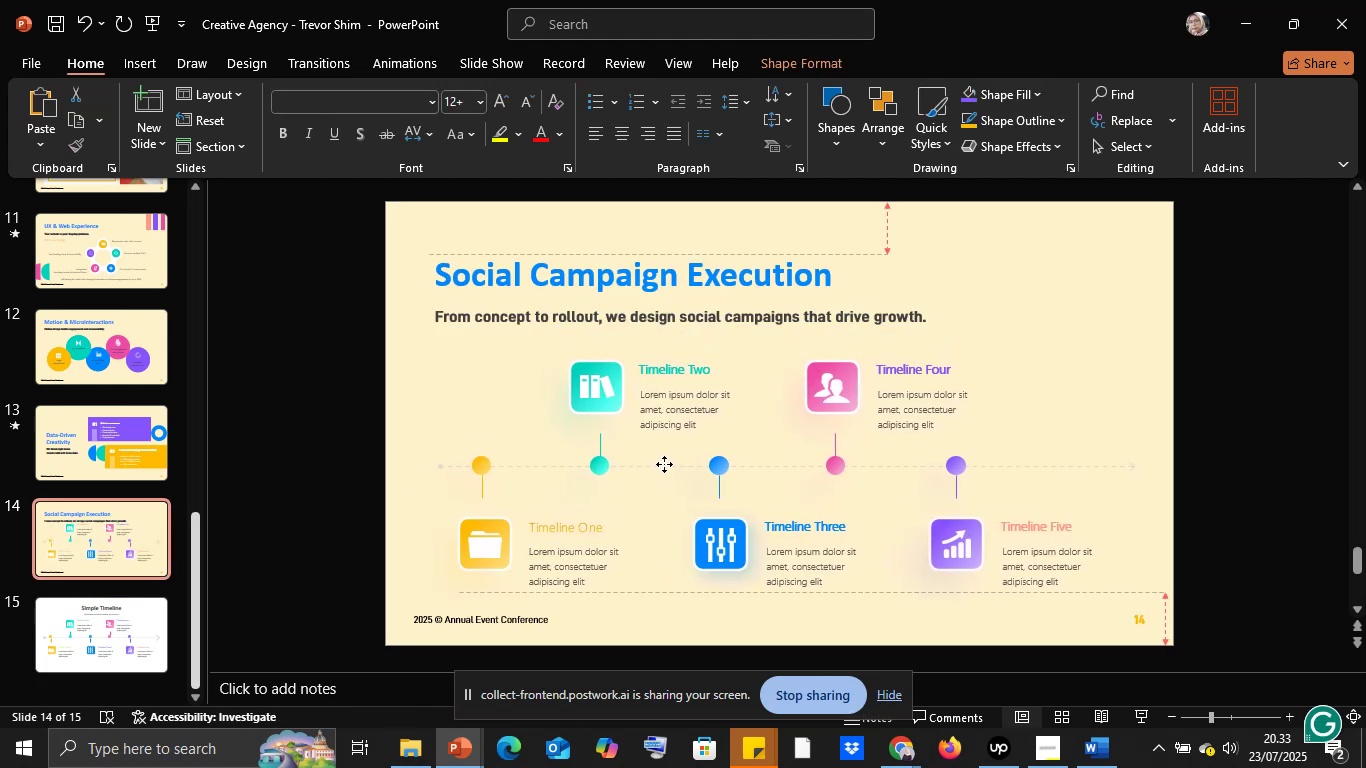 
wait(5.84)
 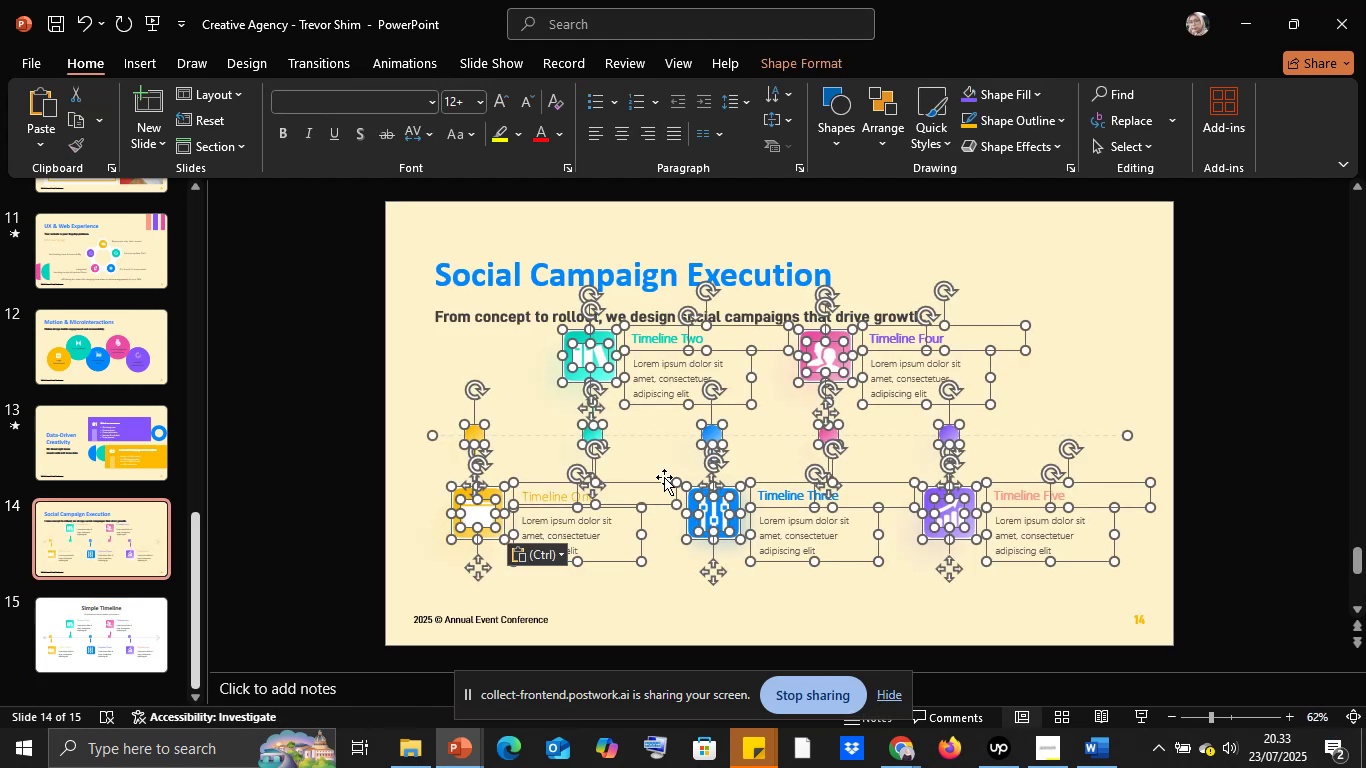 
left_click([51, 636])
 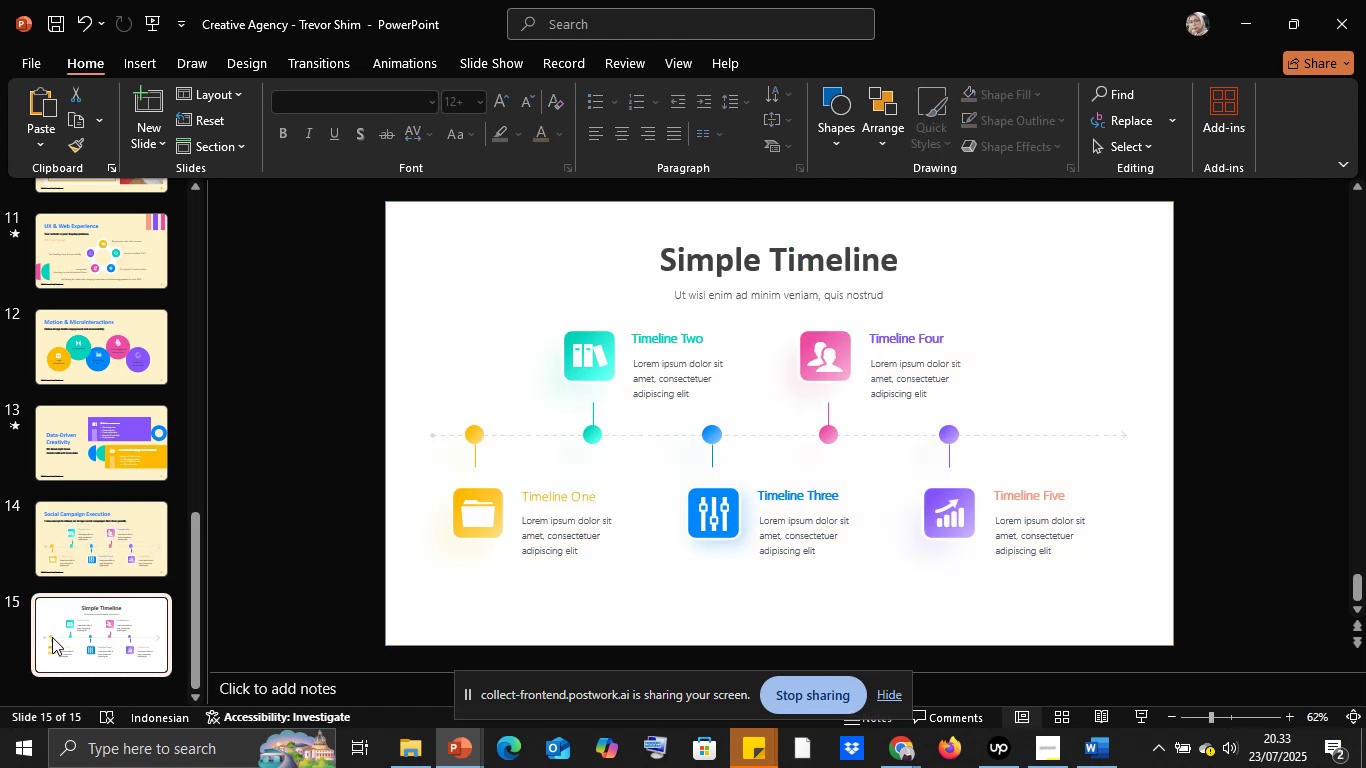 
key(Delete)
 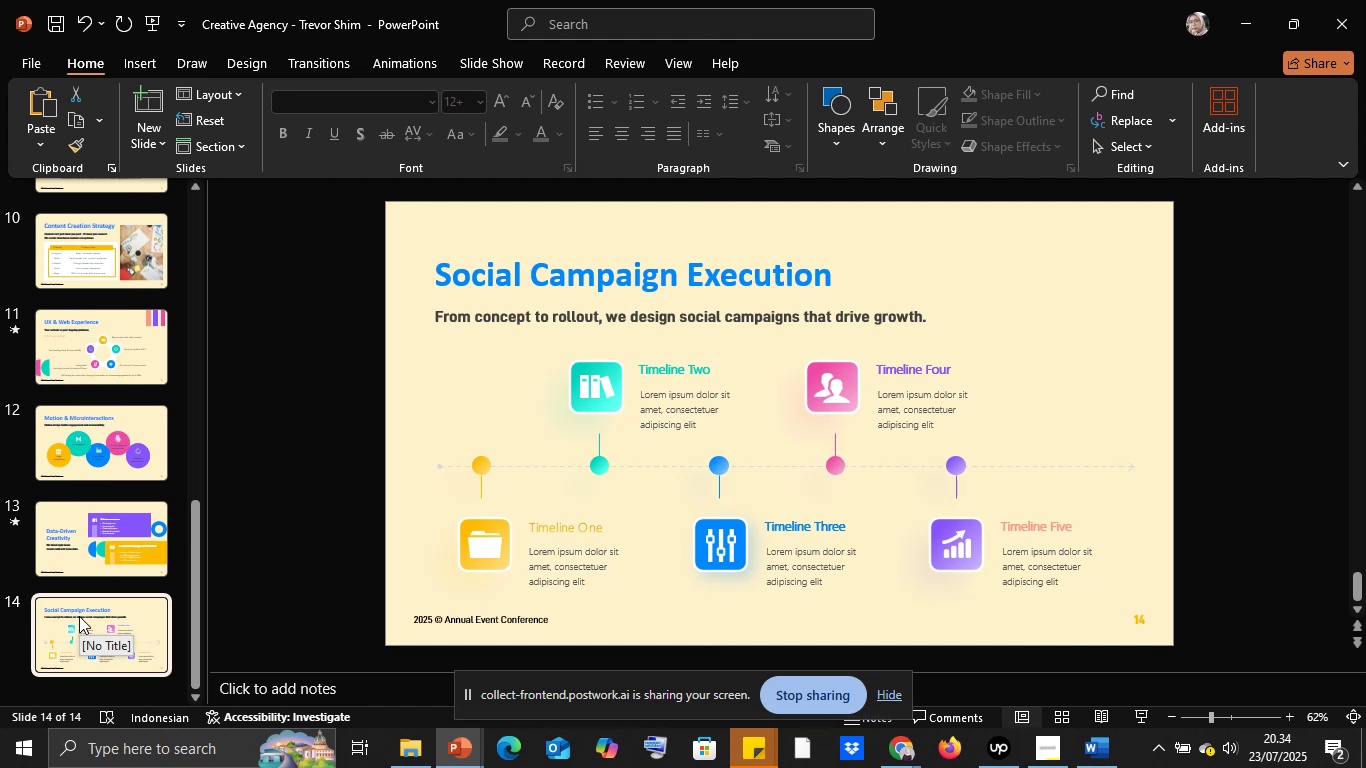 
wait(60.94)
 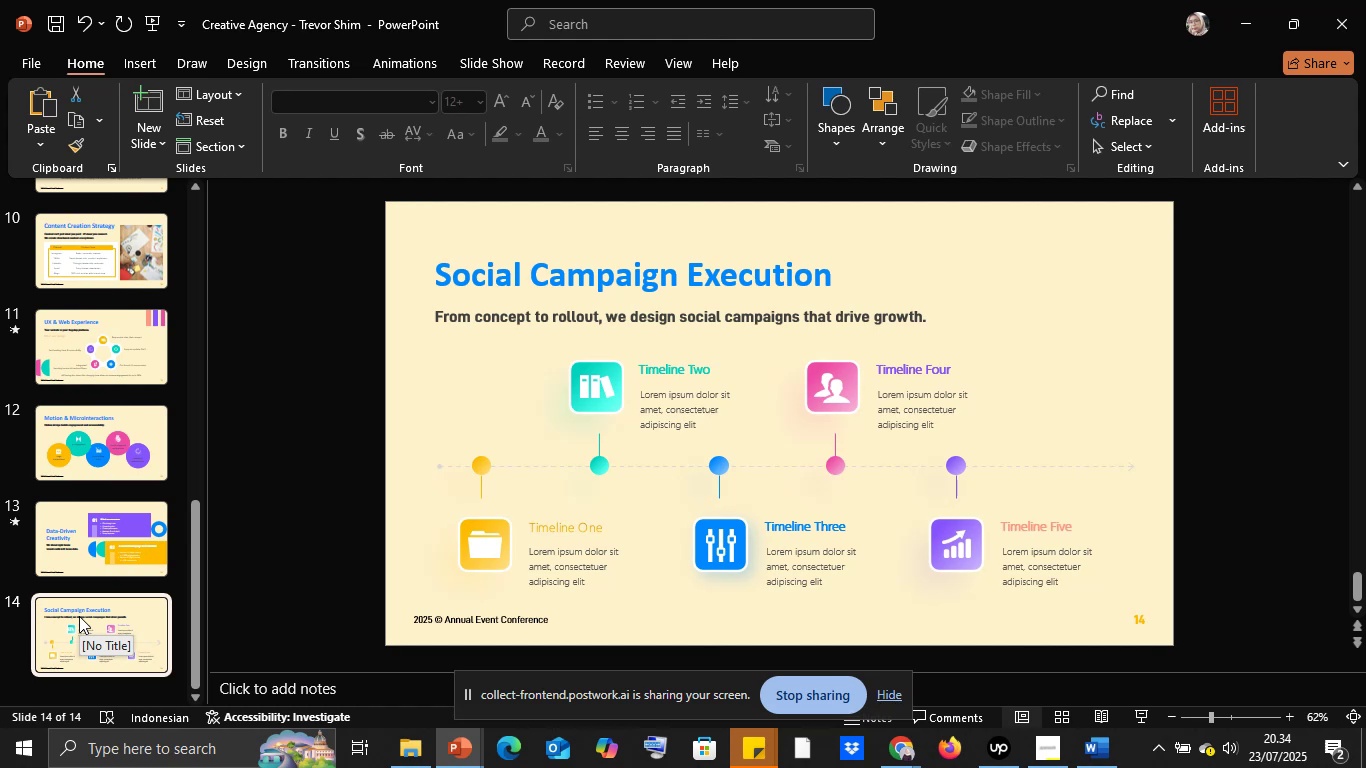 
left_click([1095, 746])
 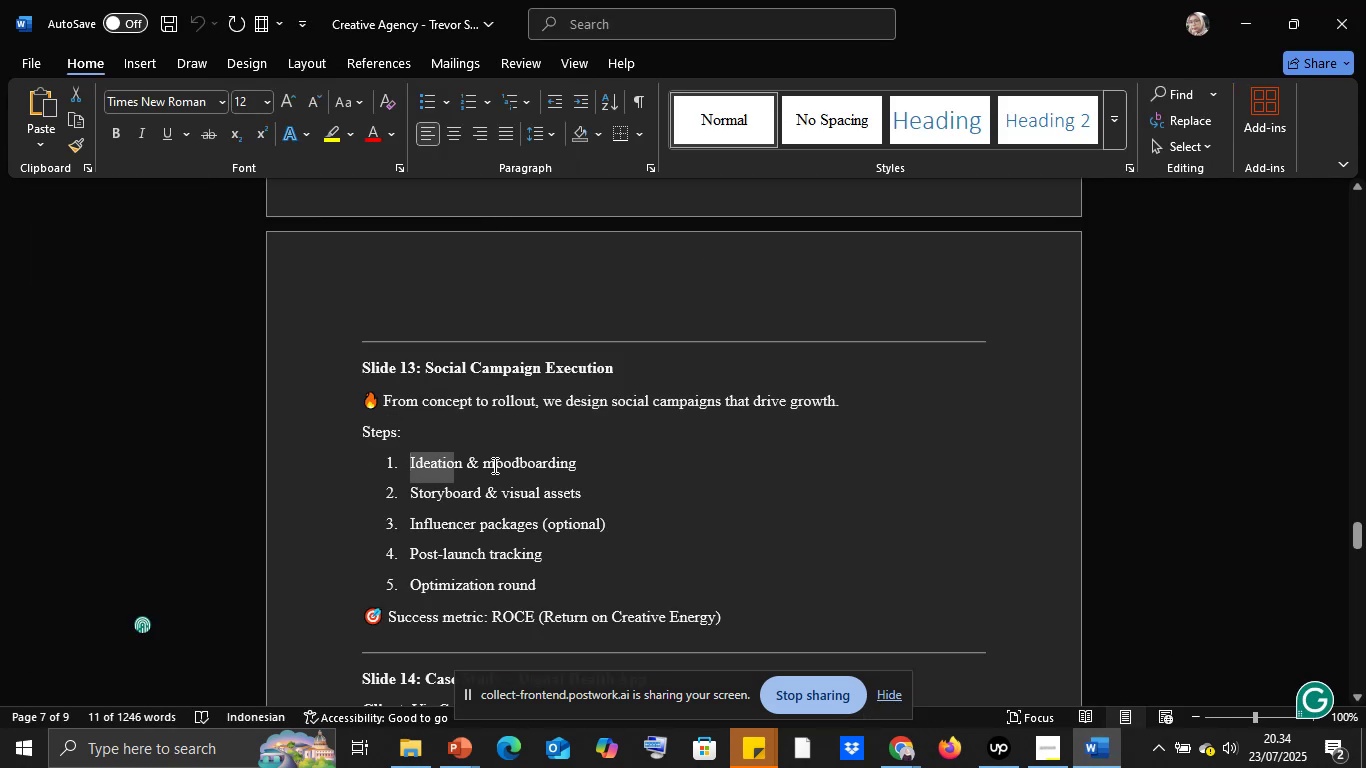 
key(Control+C)
 